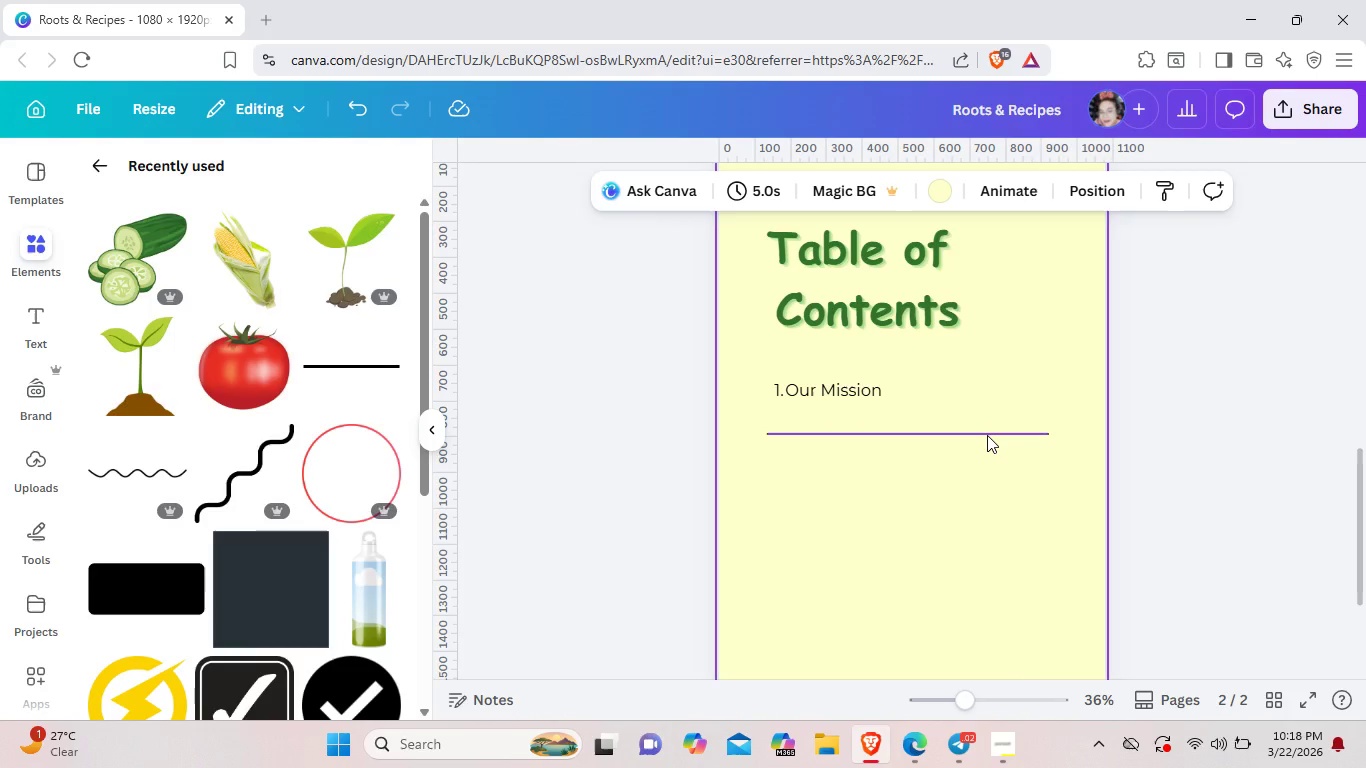 
key(ArrowUp)
 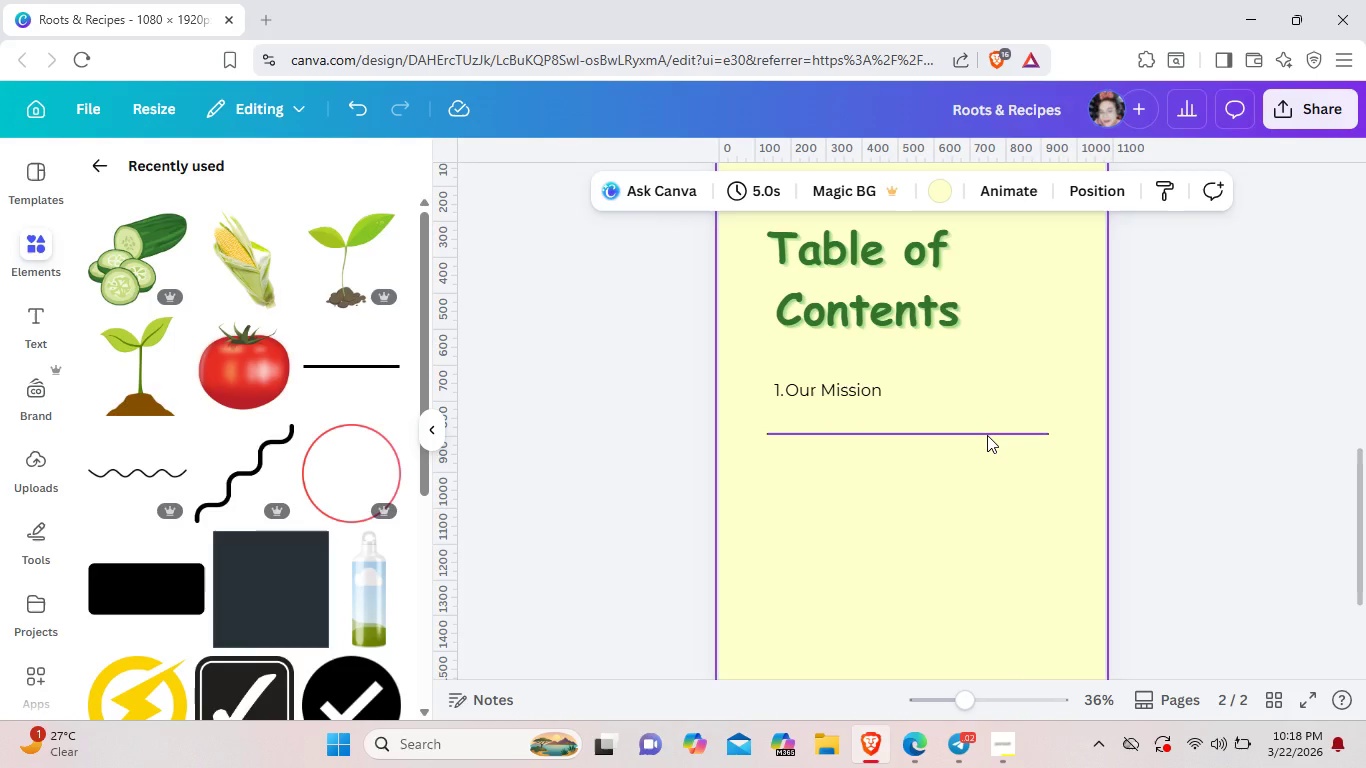 
key(ArrowUp)
 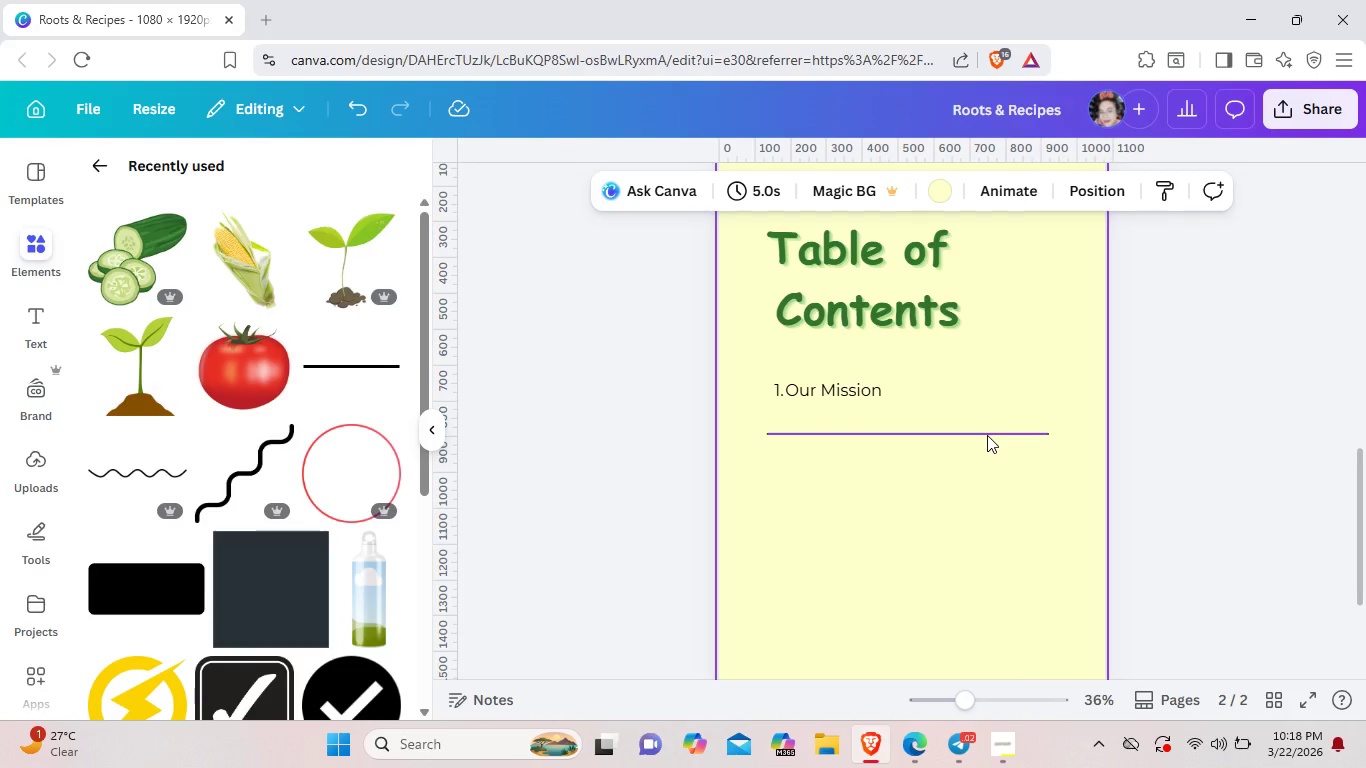 
key(ArrowUp)
 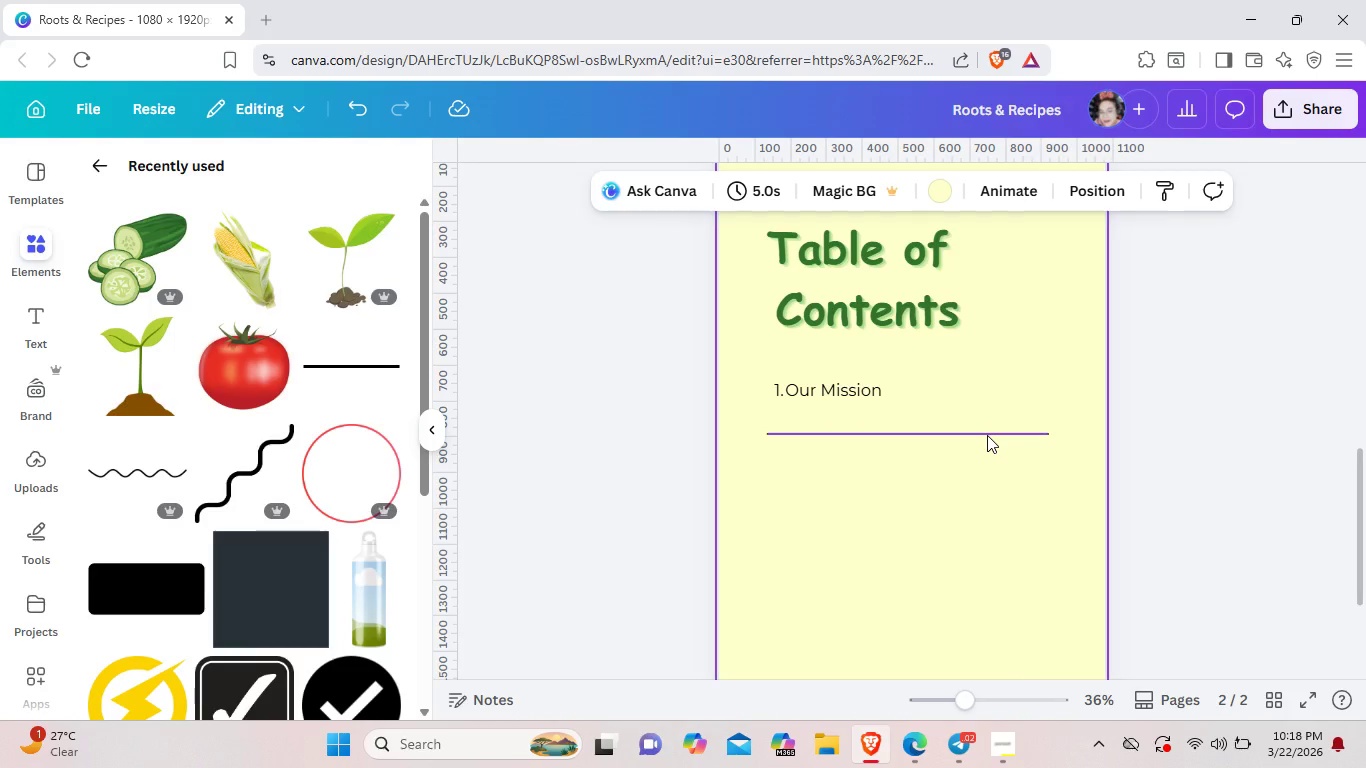 
key(ArrowUp)
 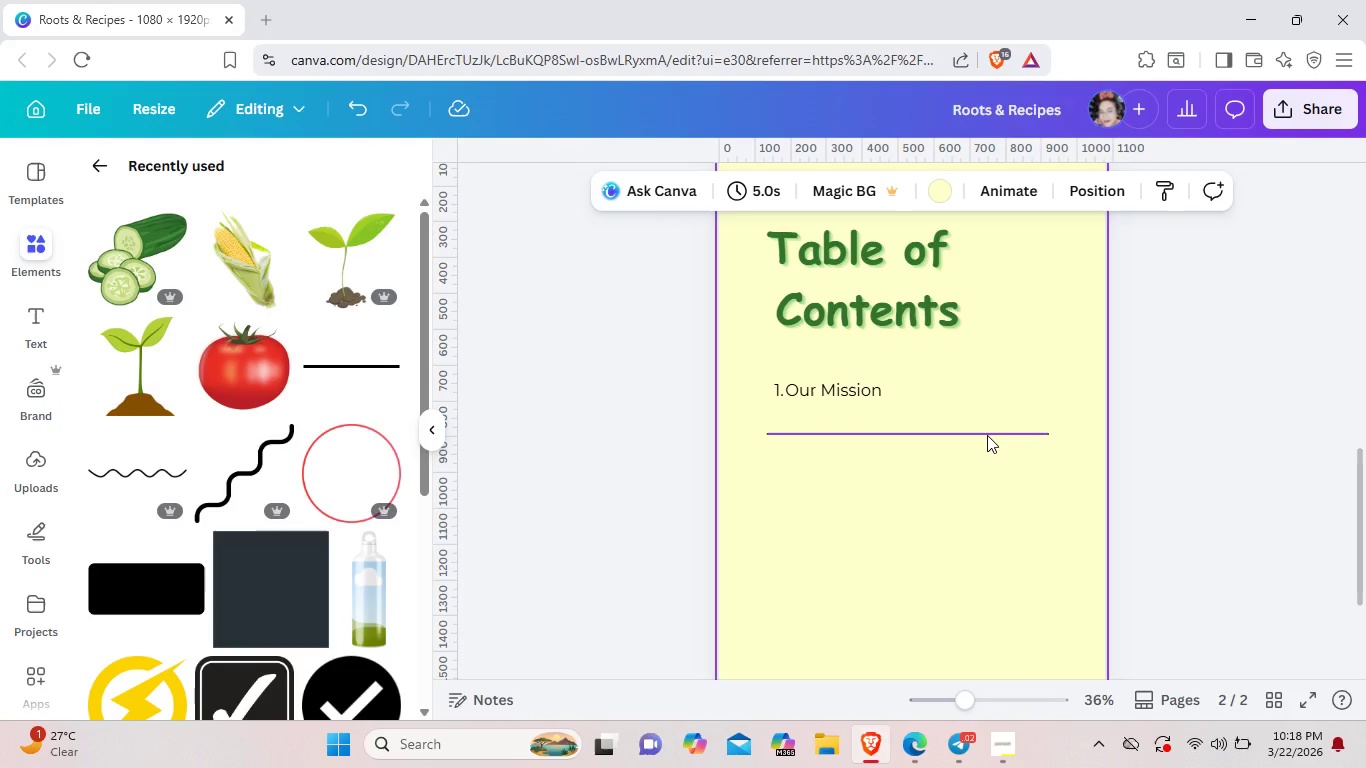 
key(ArrowUp)
 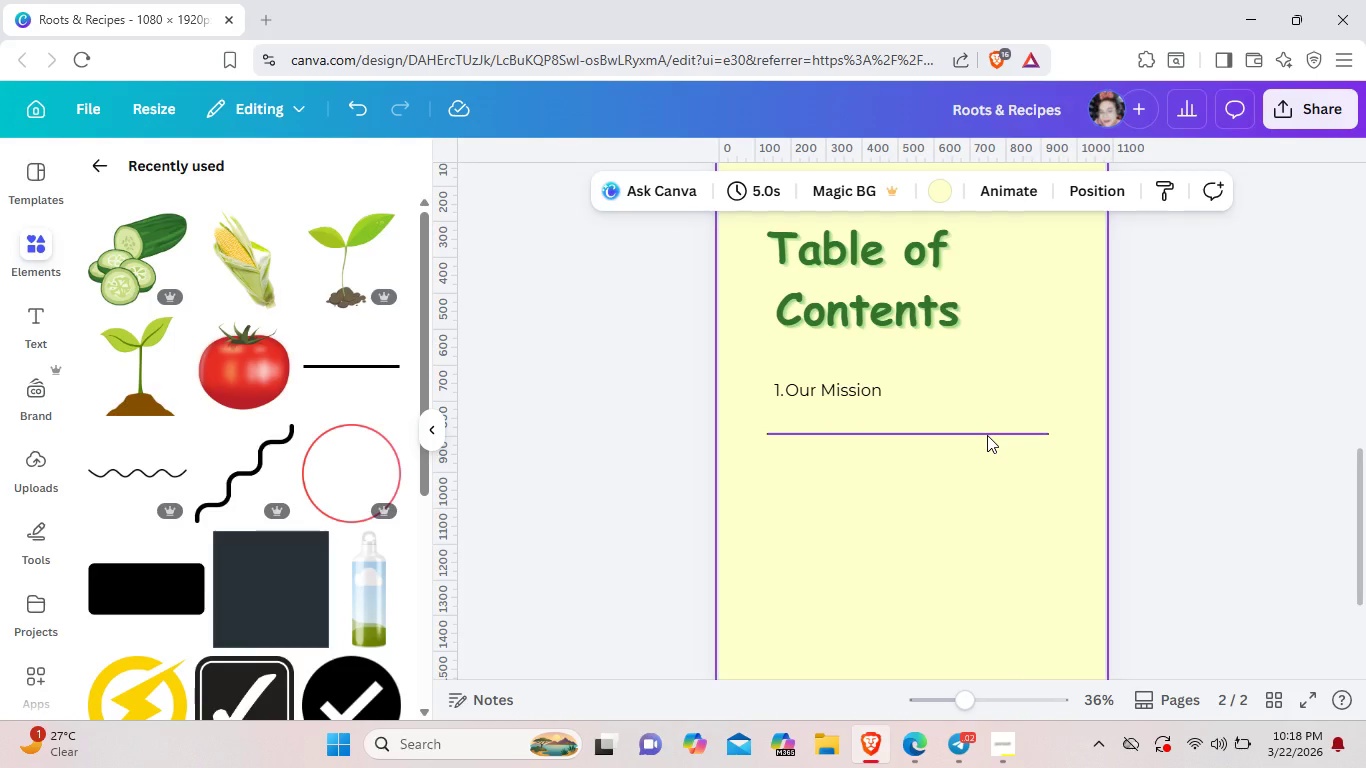 
key(ArrowUp)
 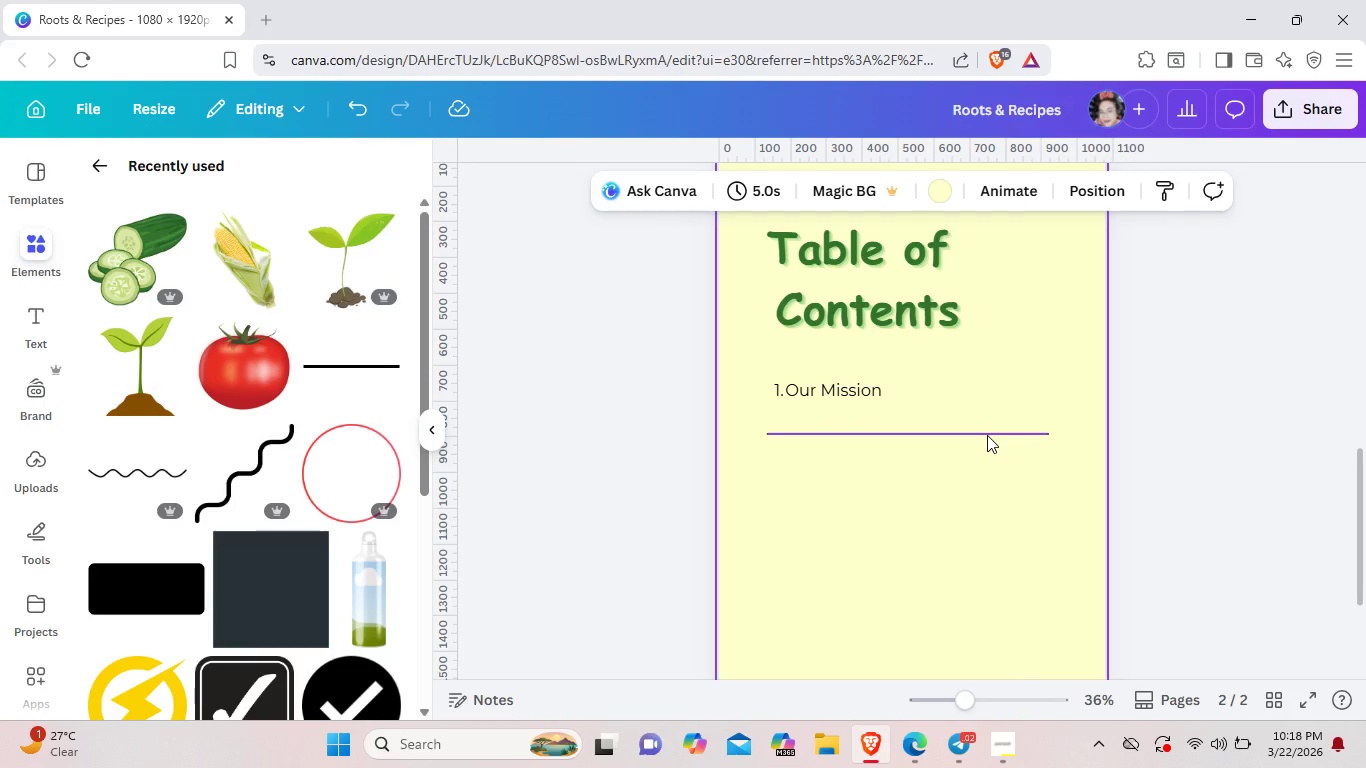 
key(ArrowUp)
 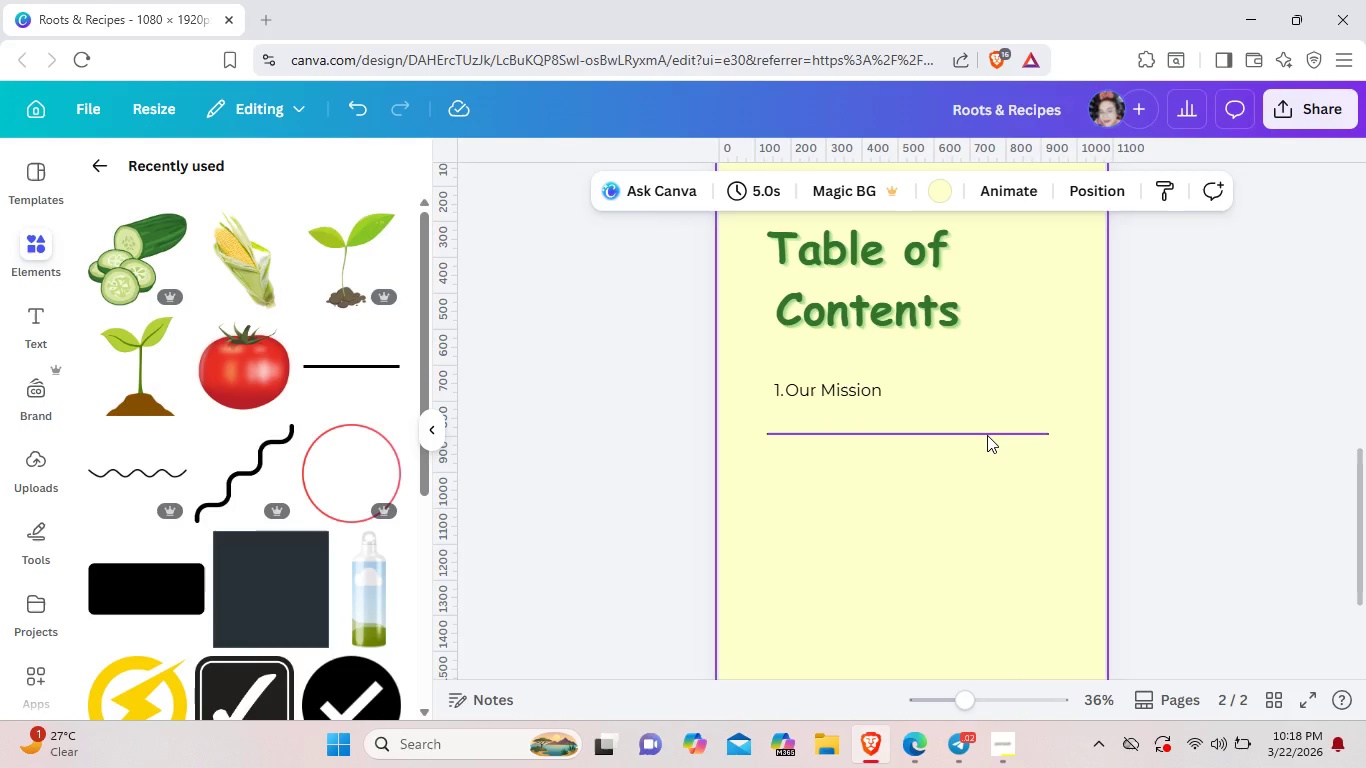 
key(ArrowUp)
 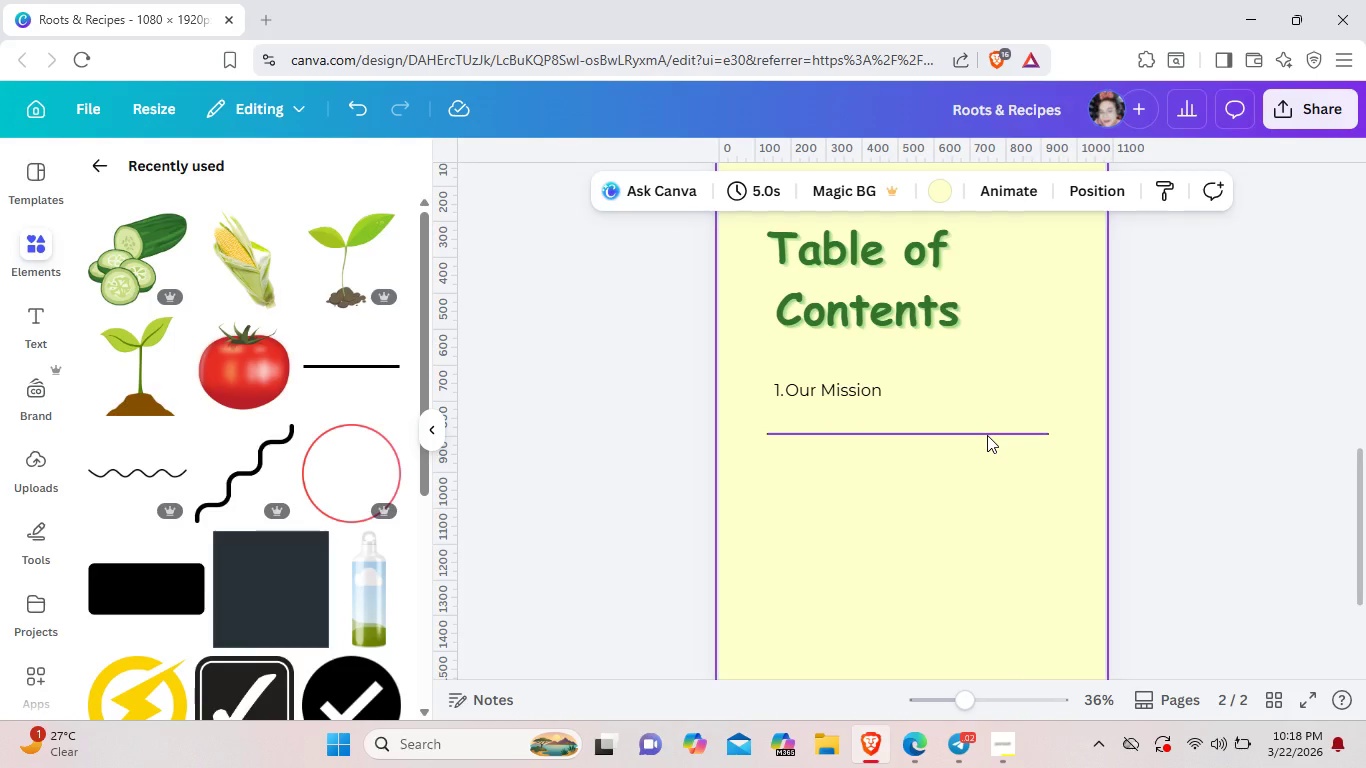 
key(ArrowUp)
 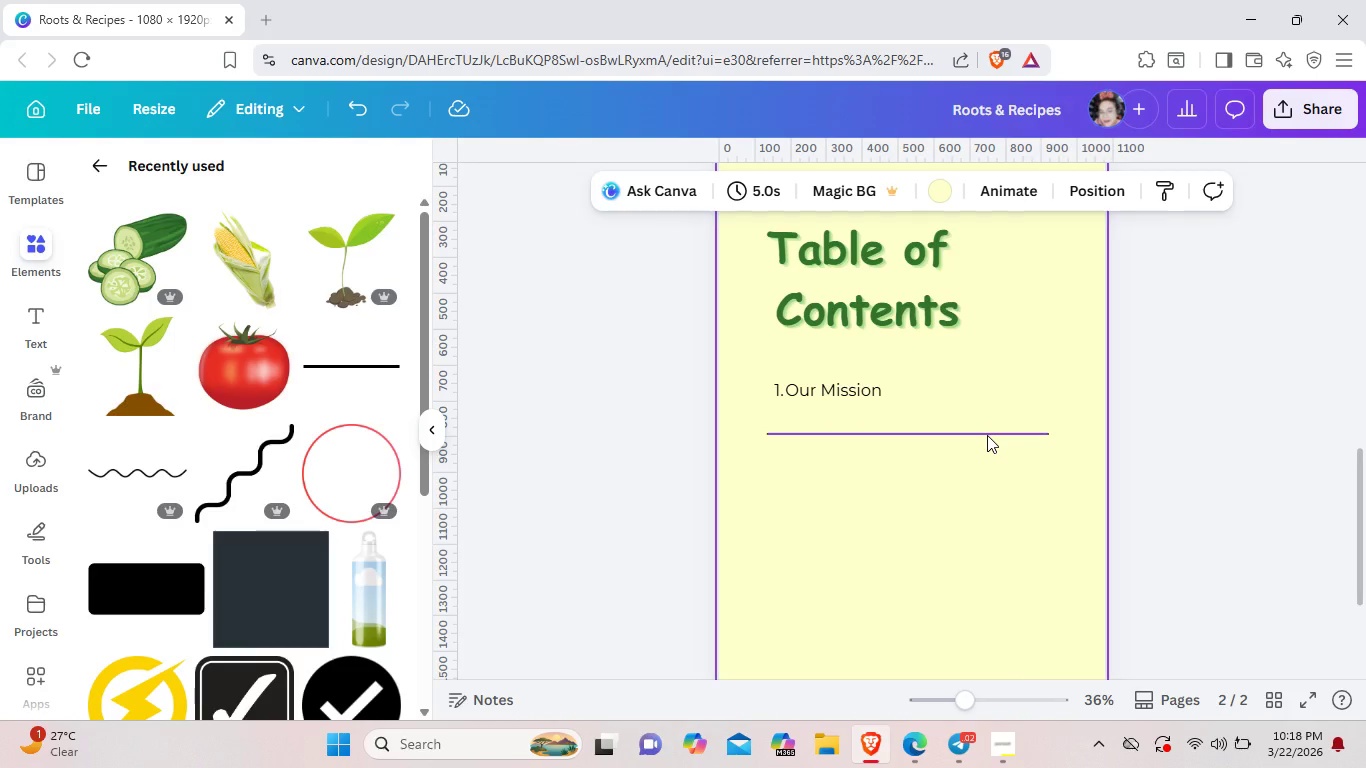 
hold_key(key=ArrowUp, duration=1.5)
 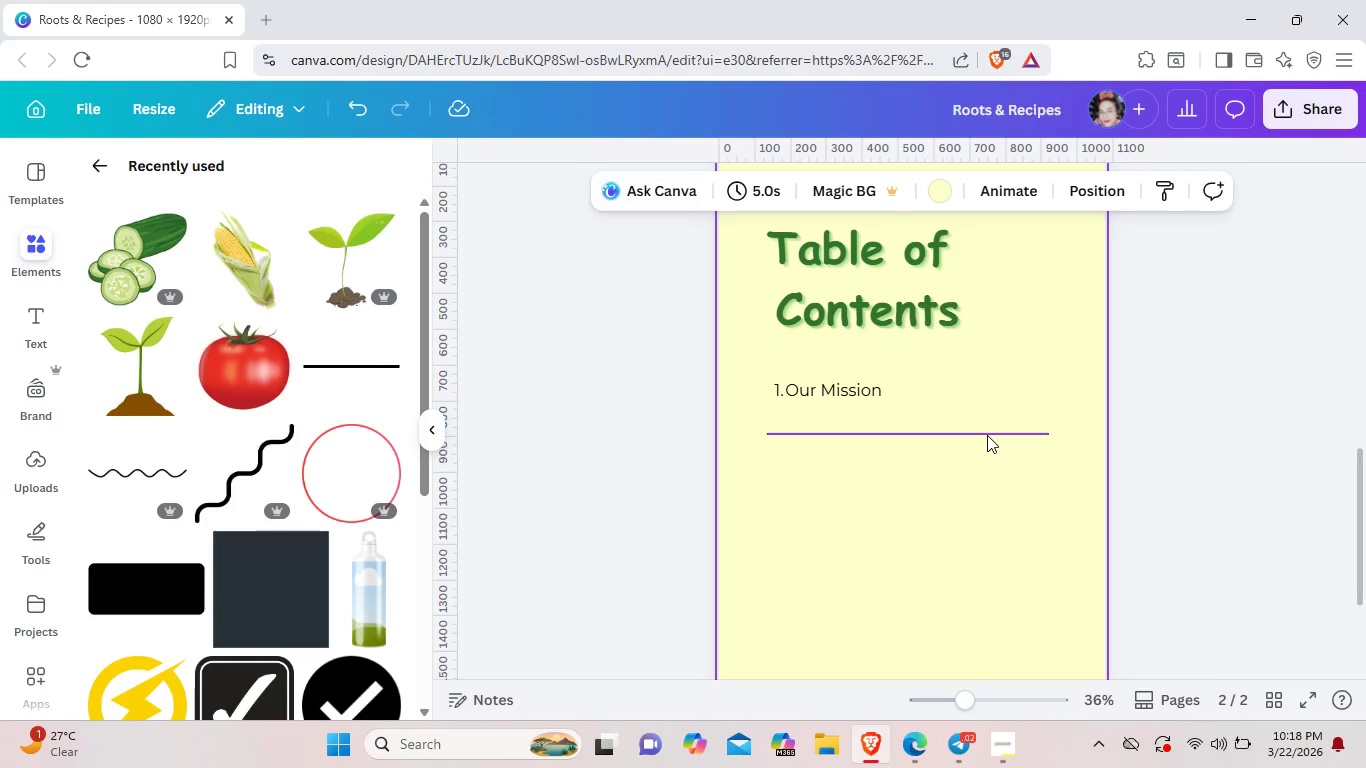 
hold_key(key=ArrowUp, duration=0.59)
 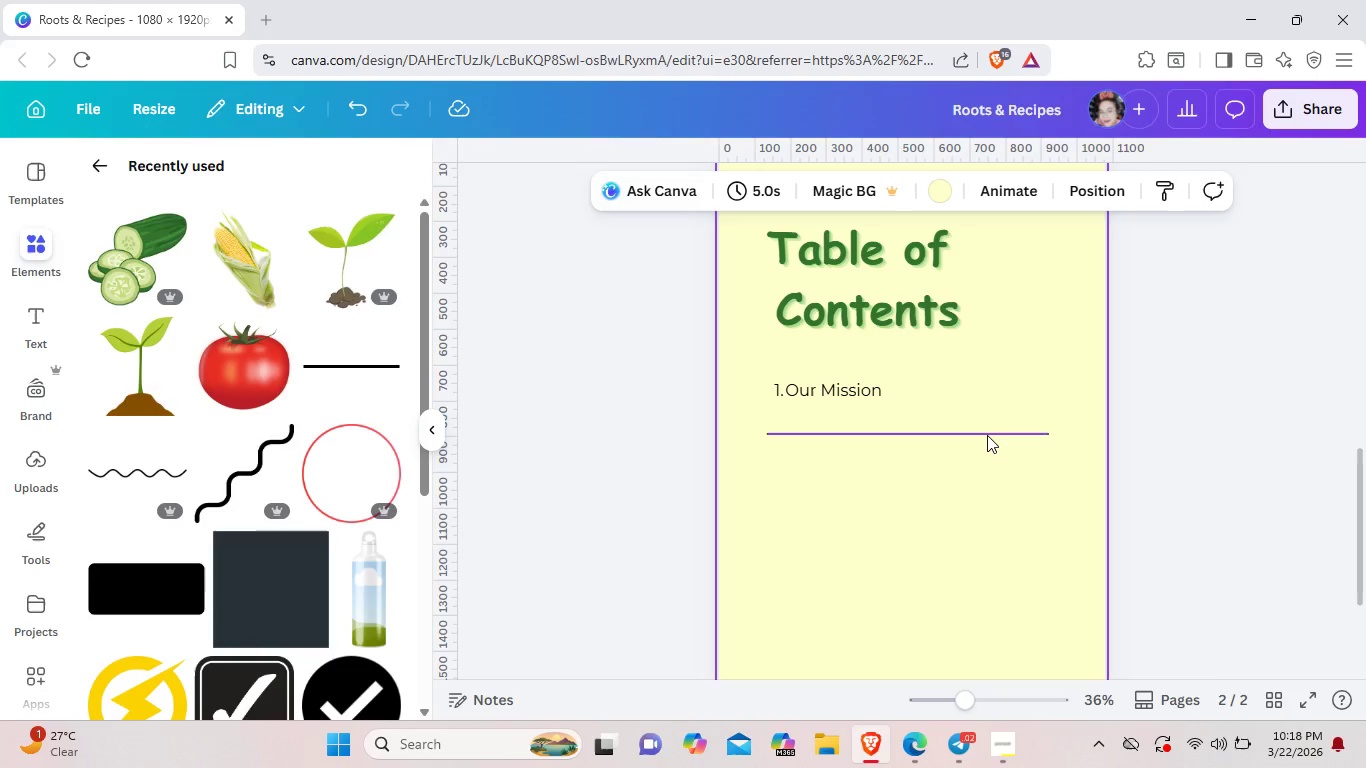 
key(ArrowUp)
 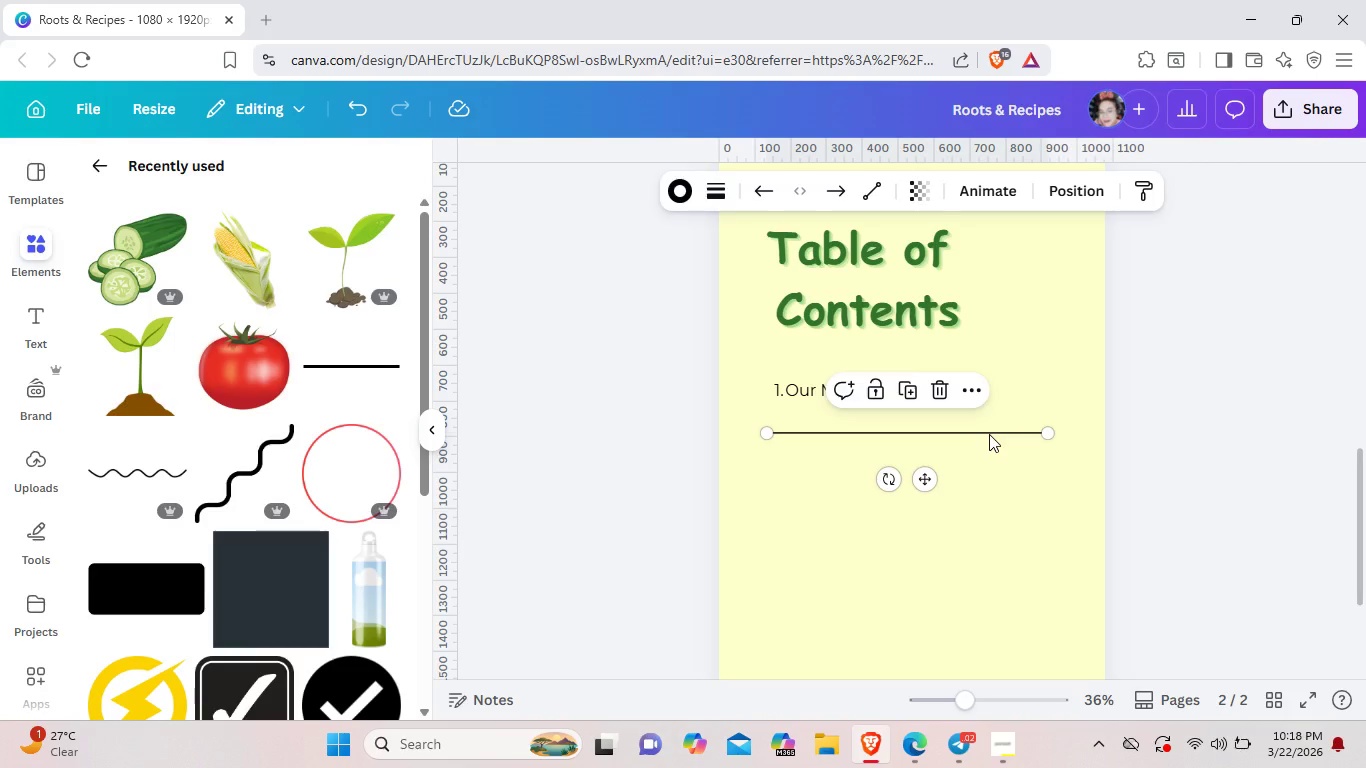 
left_click_drag(start_coordinate=[989, 434], to_coordinate=[990, 427])
 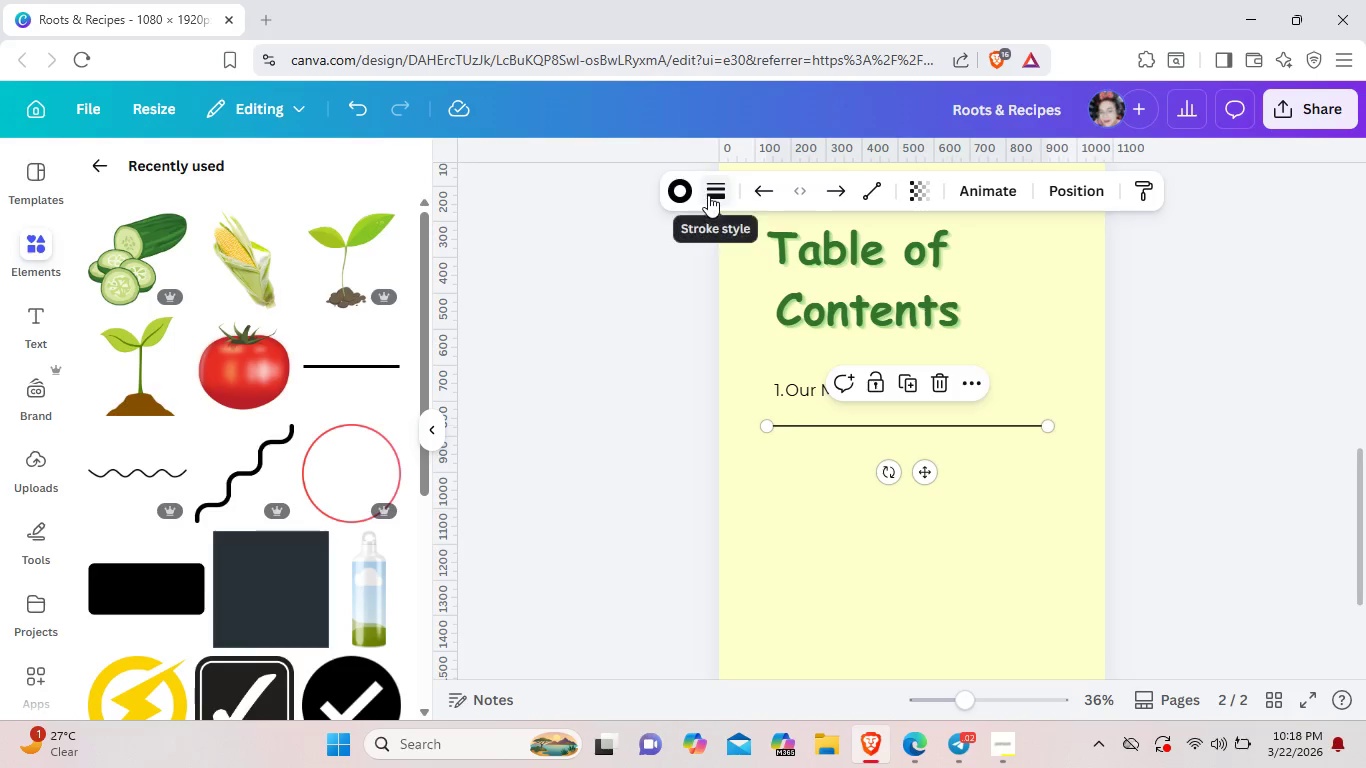 
left_click([709, 194])
 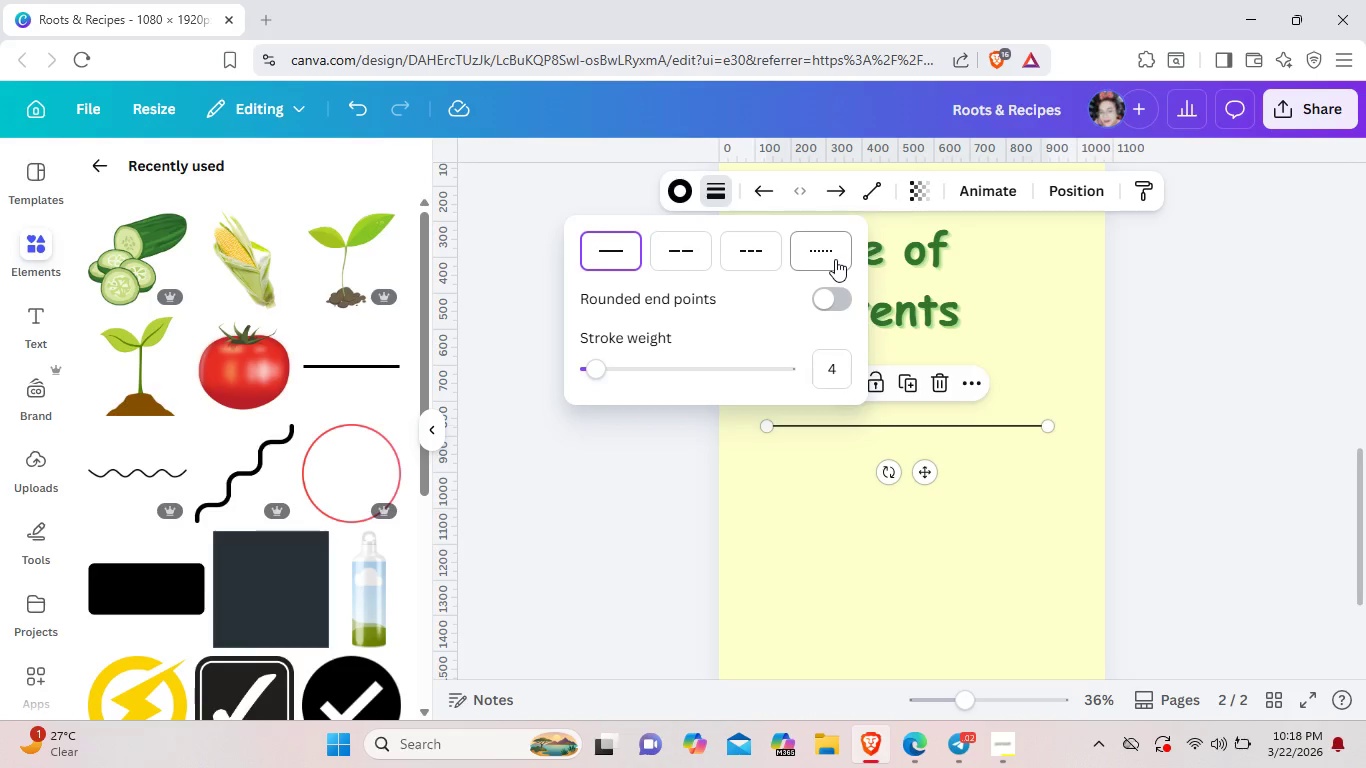 
left_click([835, 259])
 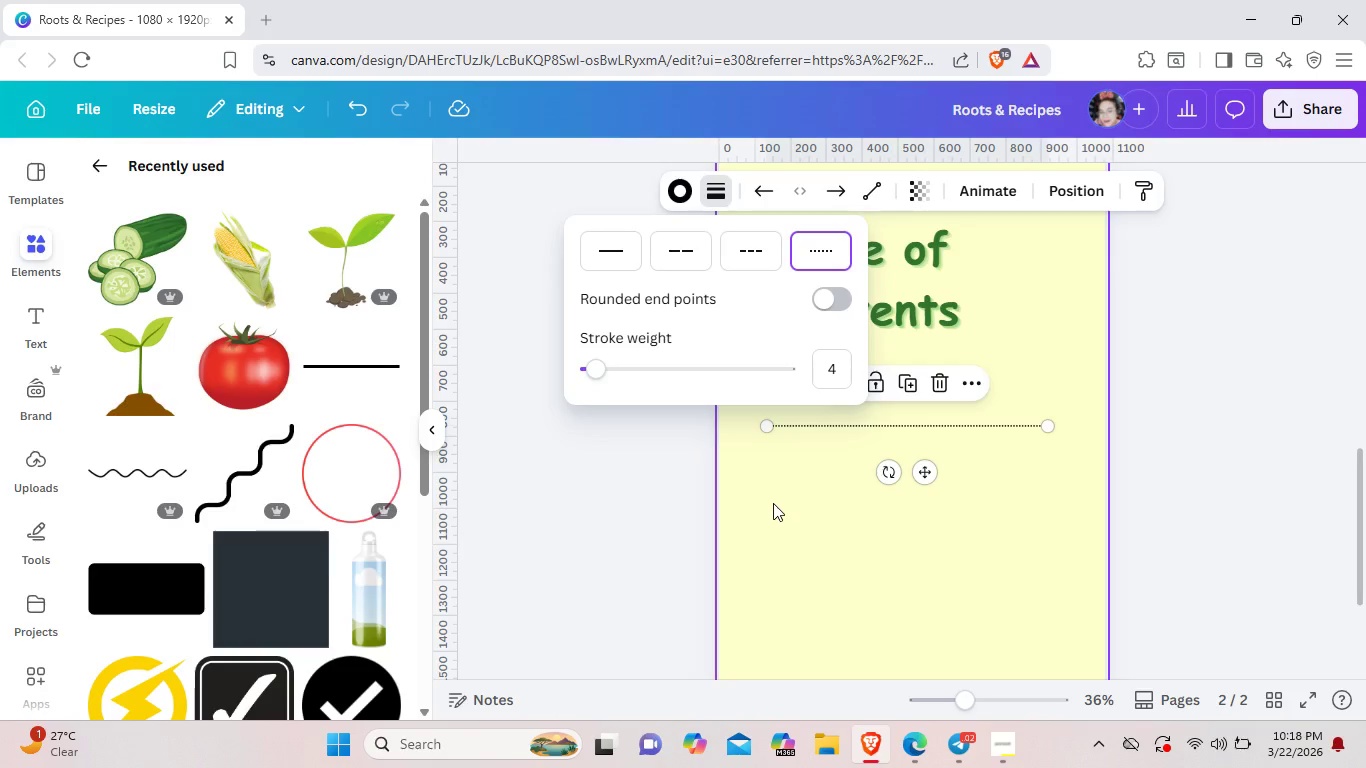 
left_click([773, 503])
 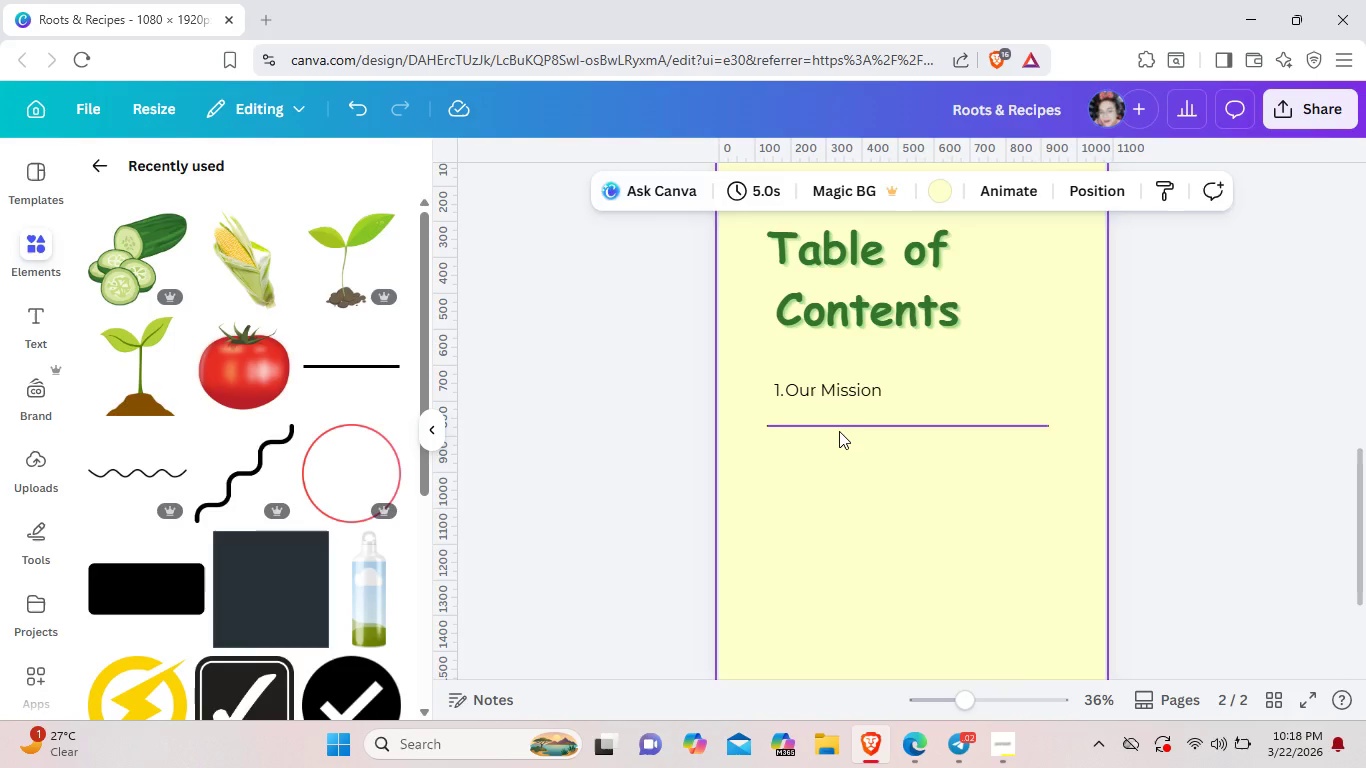 
left_click([839, 431])
 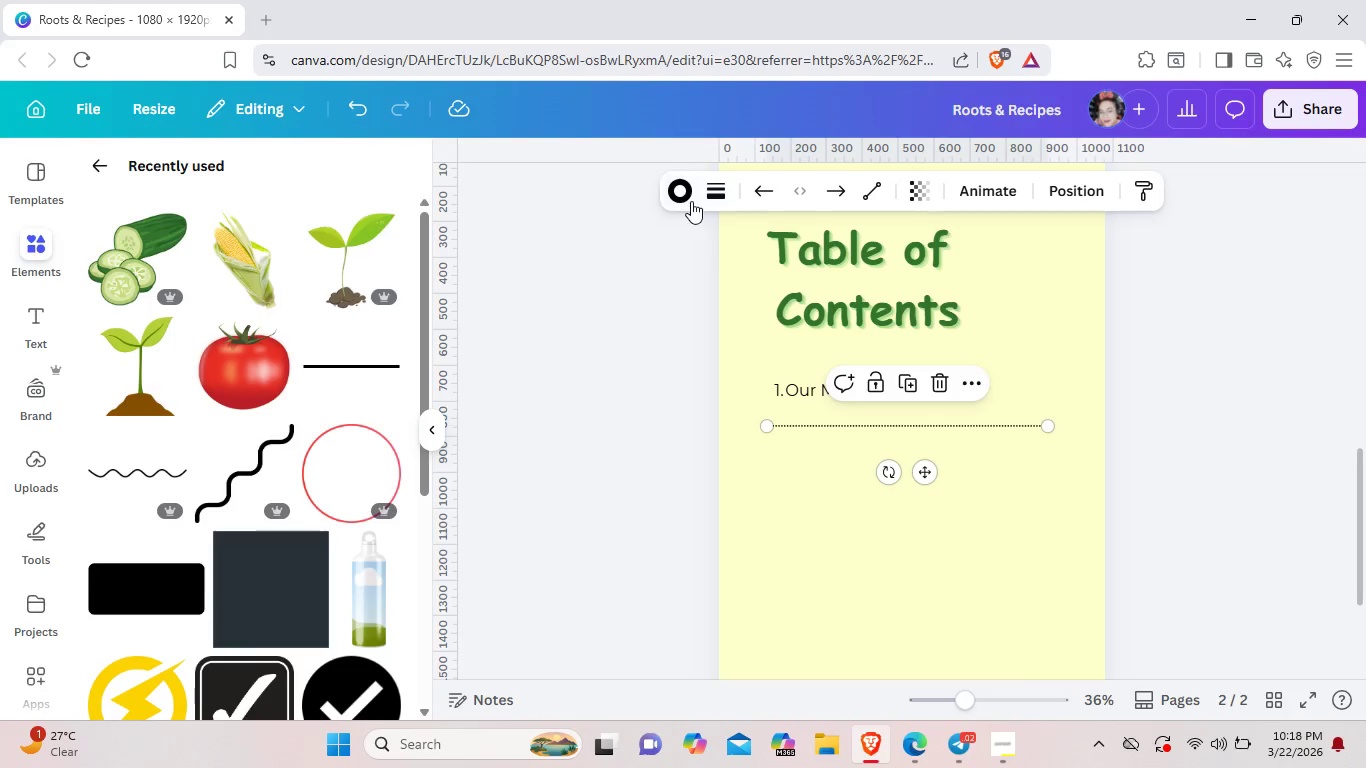 
left_click([691, 201])
 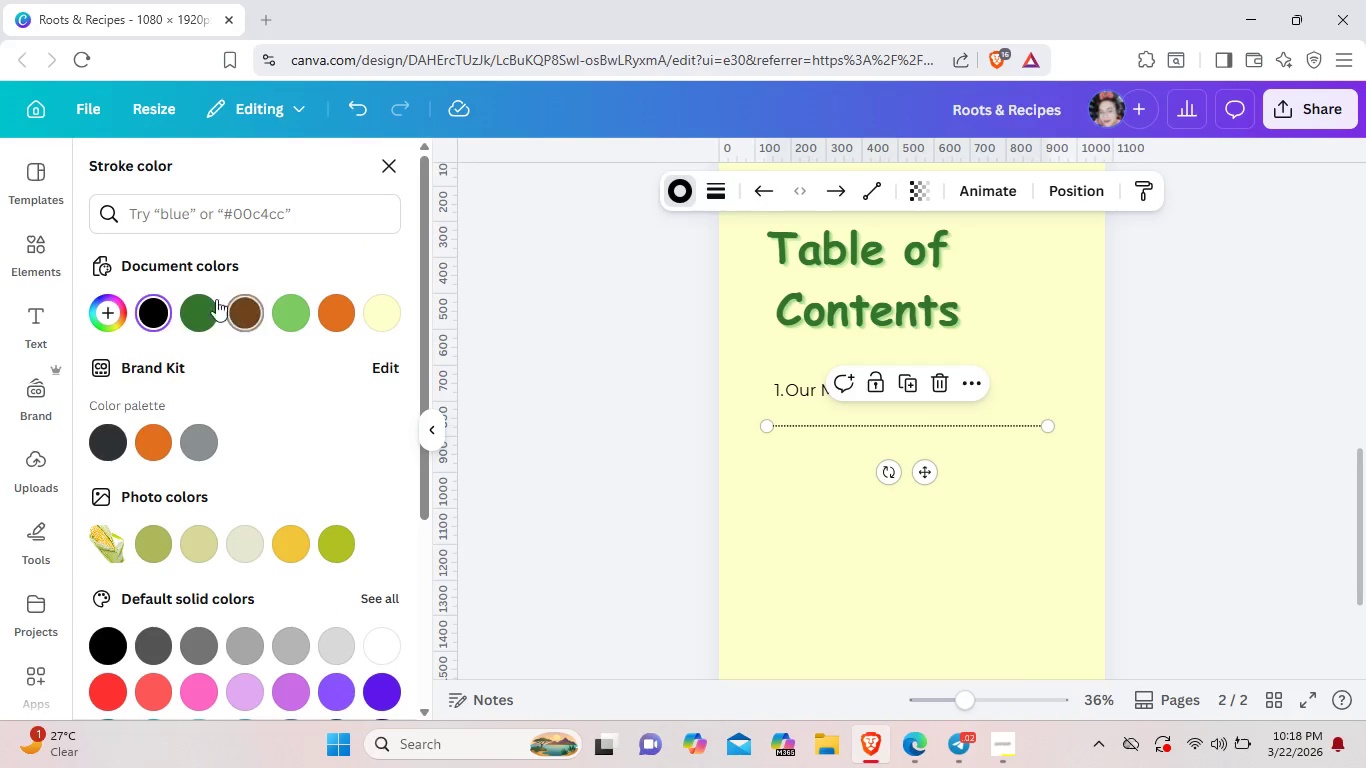 
left_click([210, 300])
 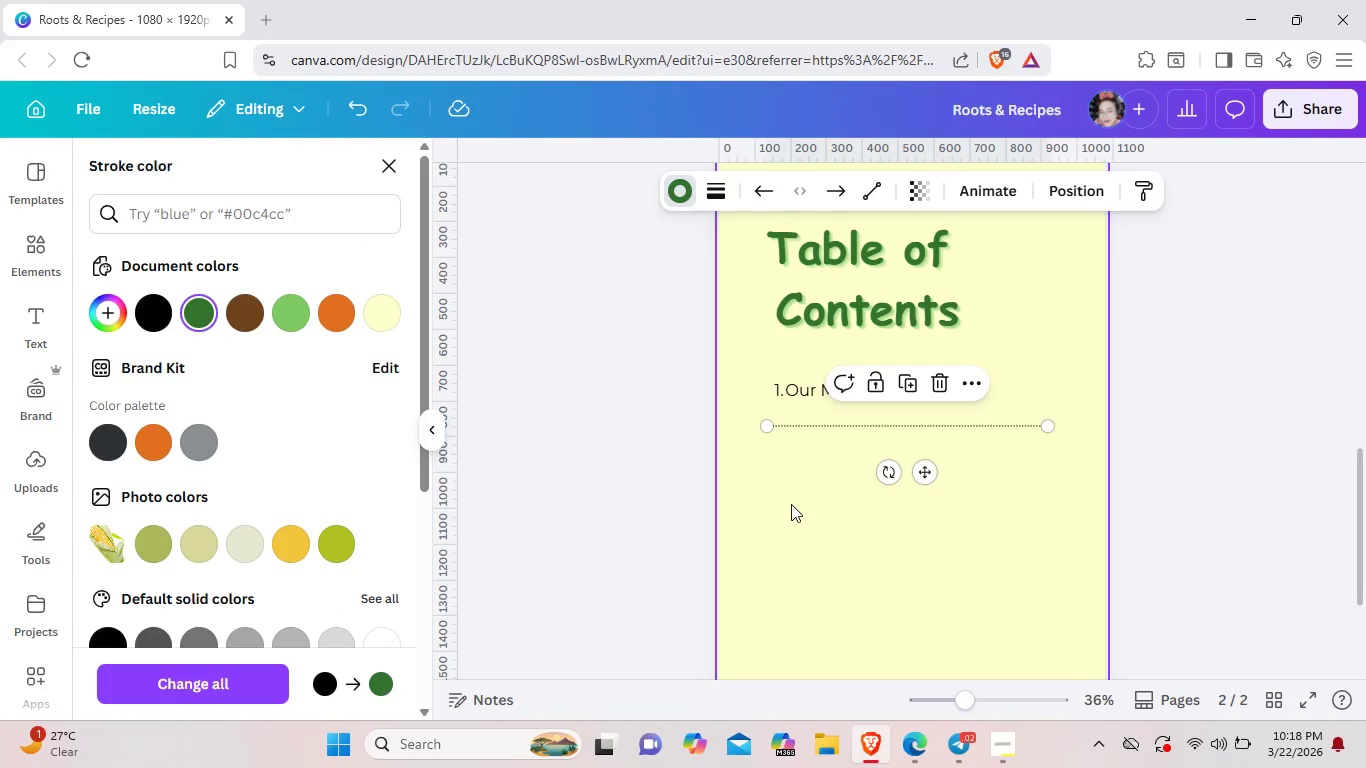 
left_click([791, 504])
 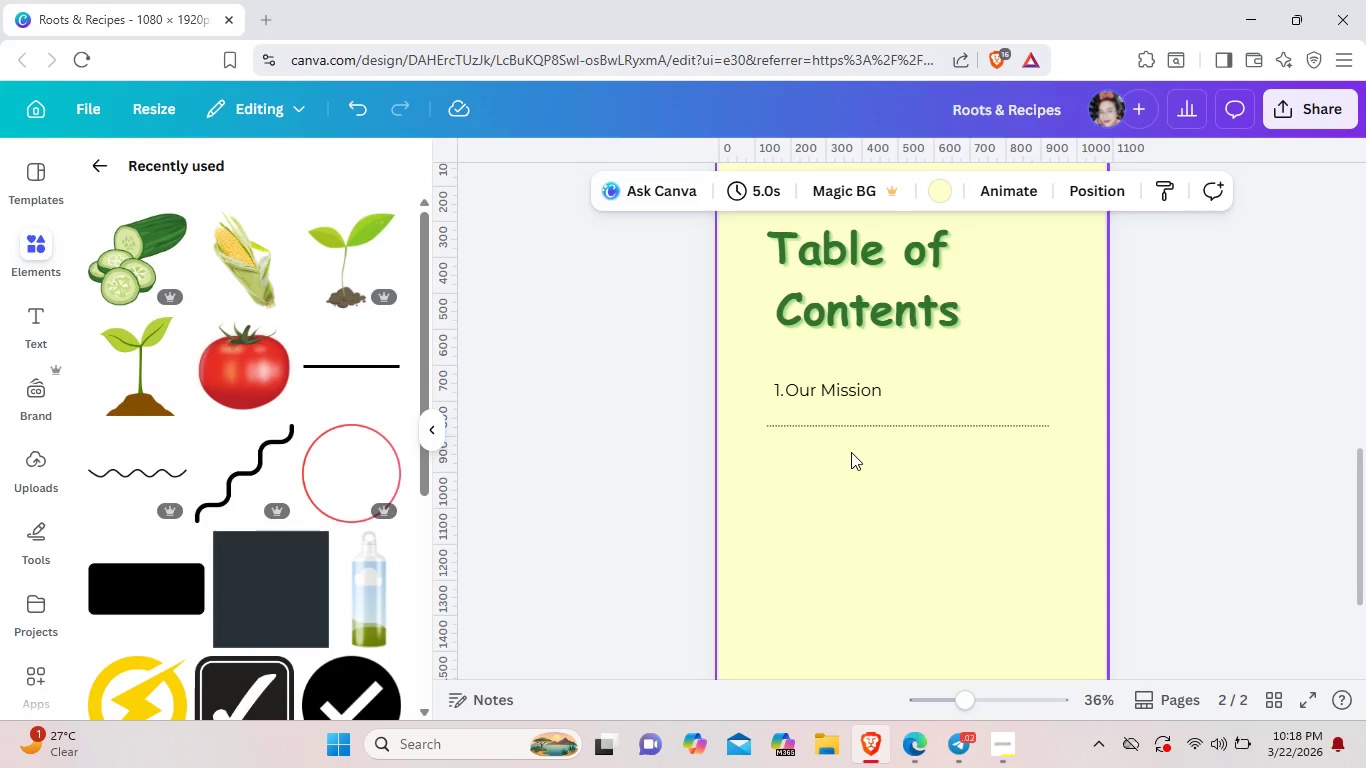 
left_click([832, 395])
 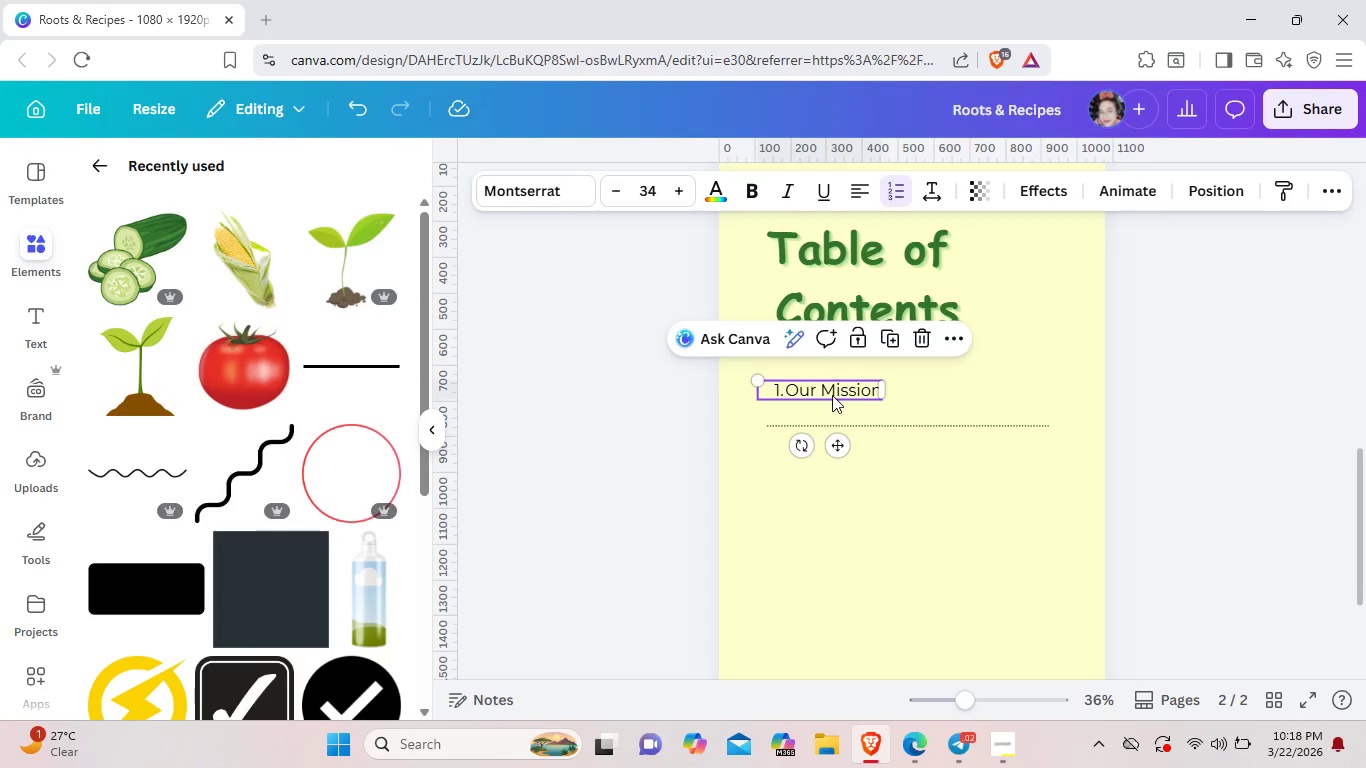 
key(Control+ControlLeft)
 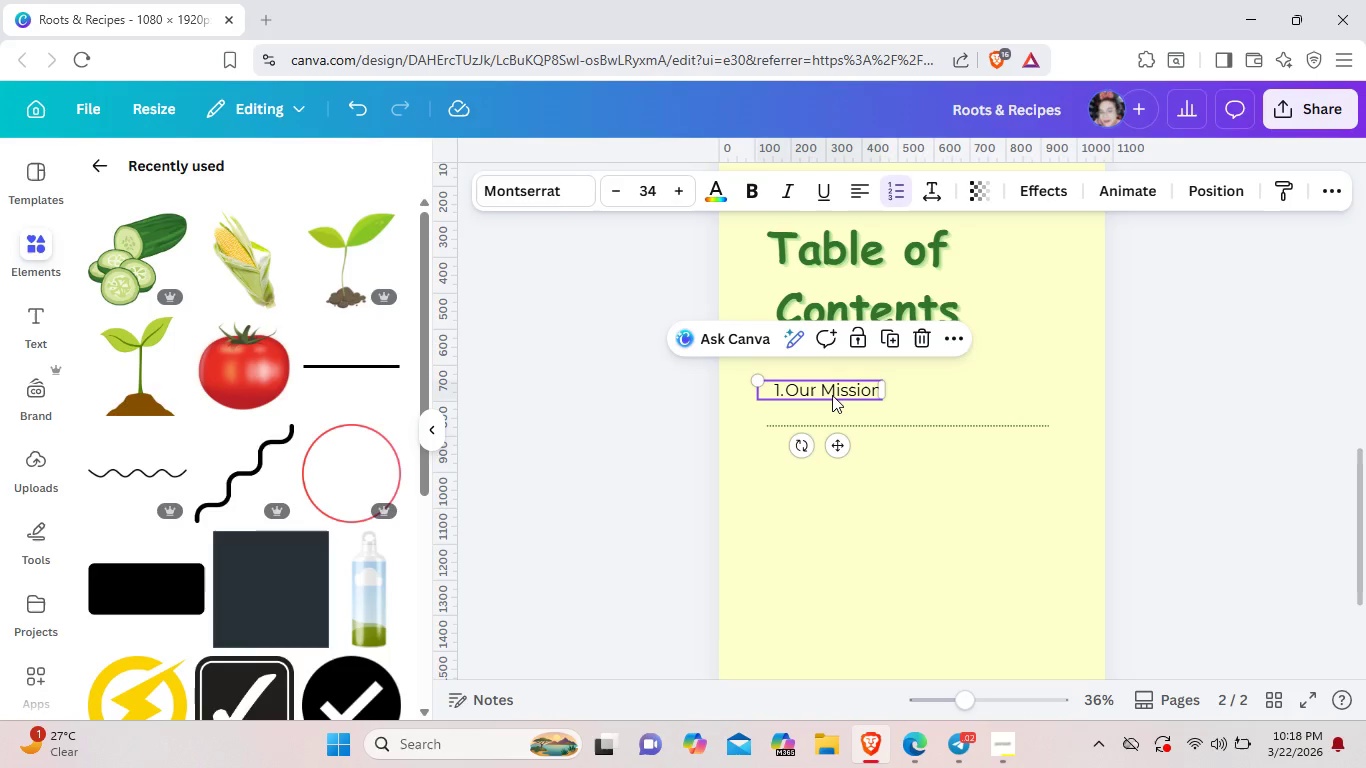 
key(Control+C)
 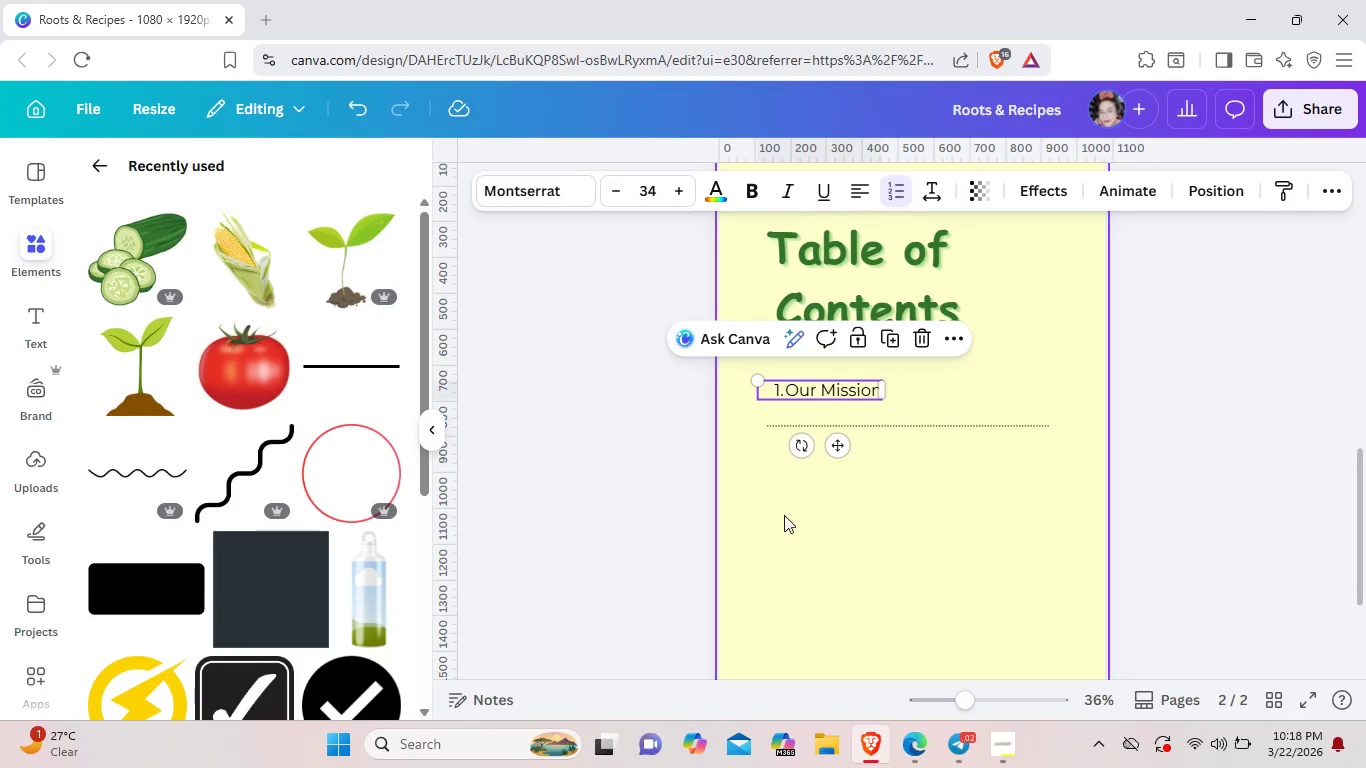 
left_click([784, 515])
 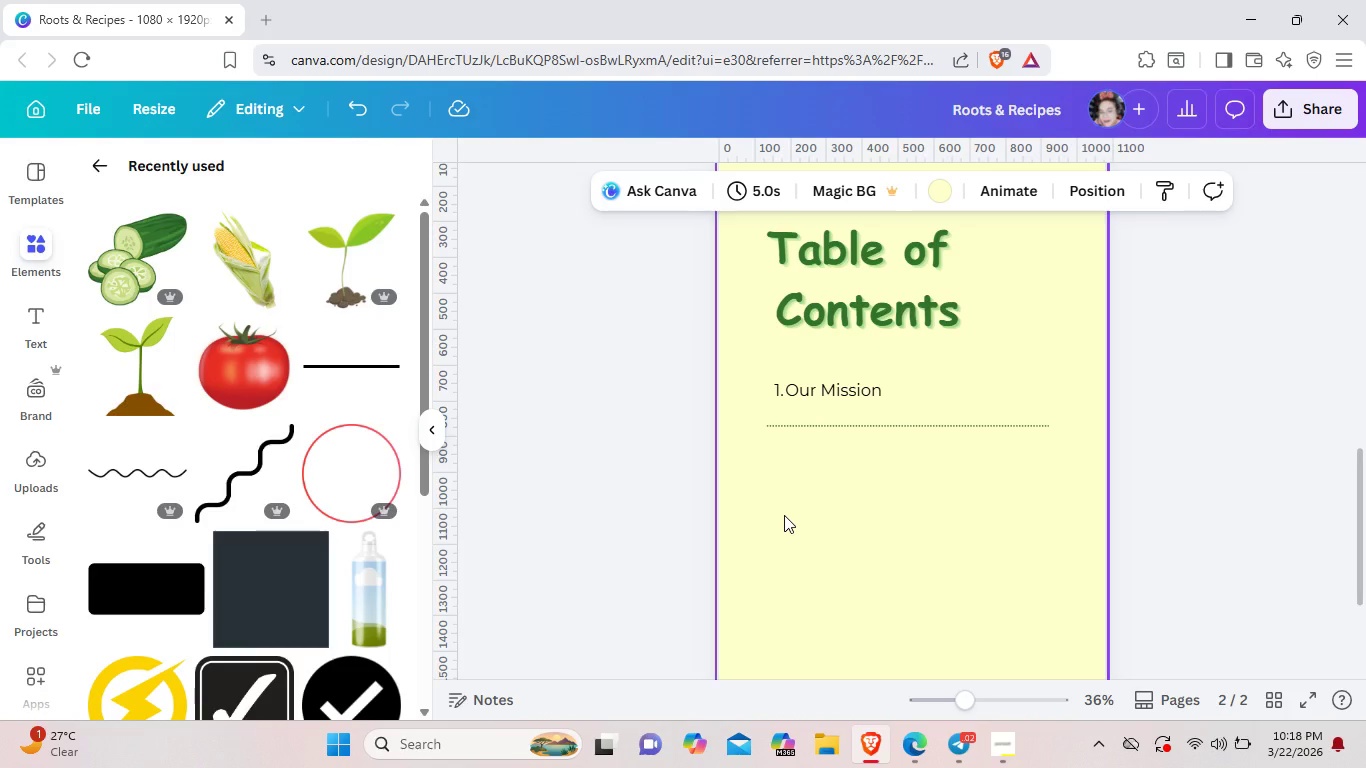 
key(Control+V)
 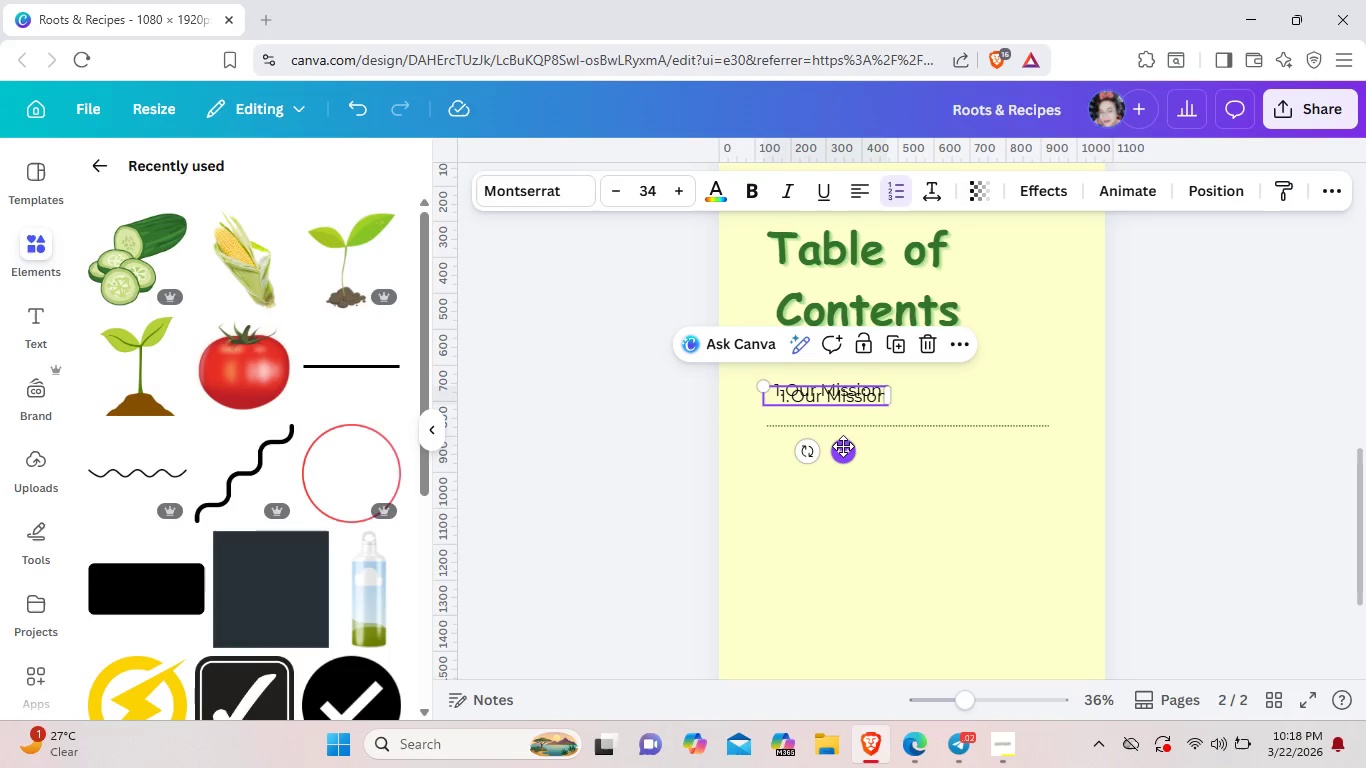 
left_click_drag(start_coordinate=[843, 446], to_coordinate=[838, 511])
 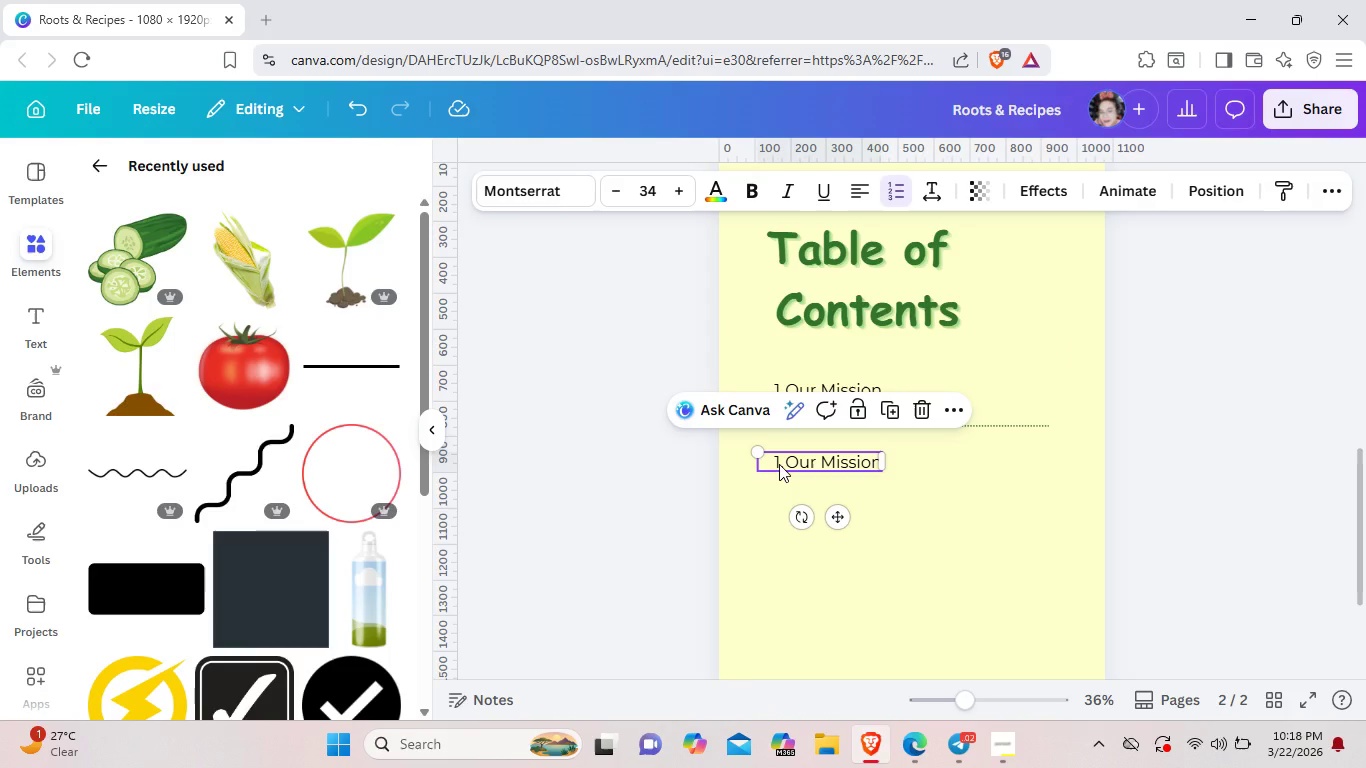 
left_click([779, 464])
 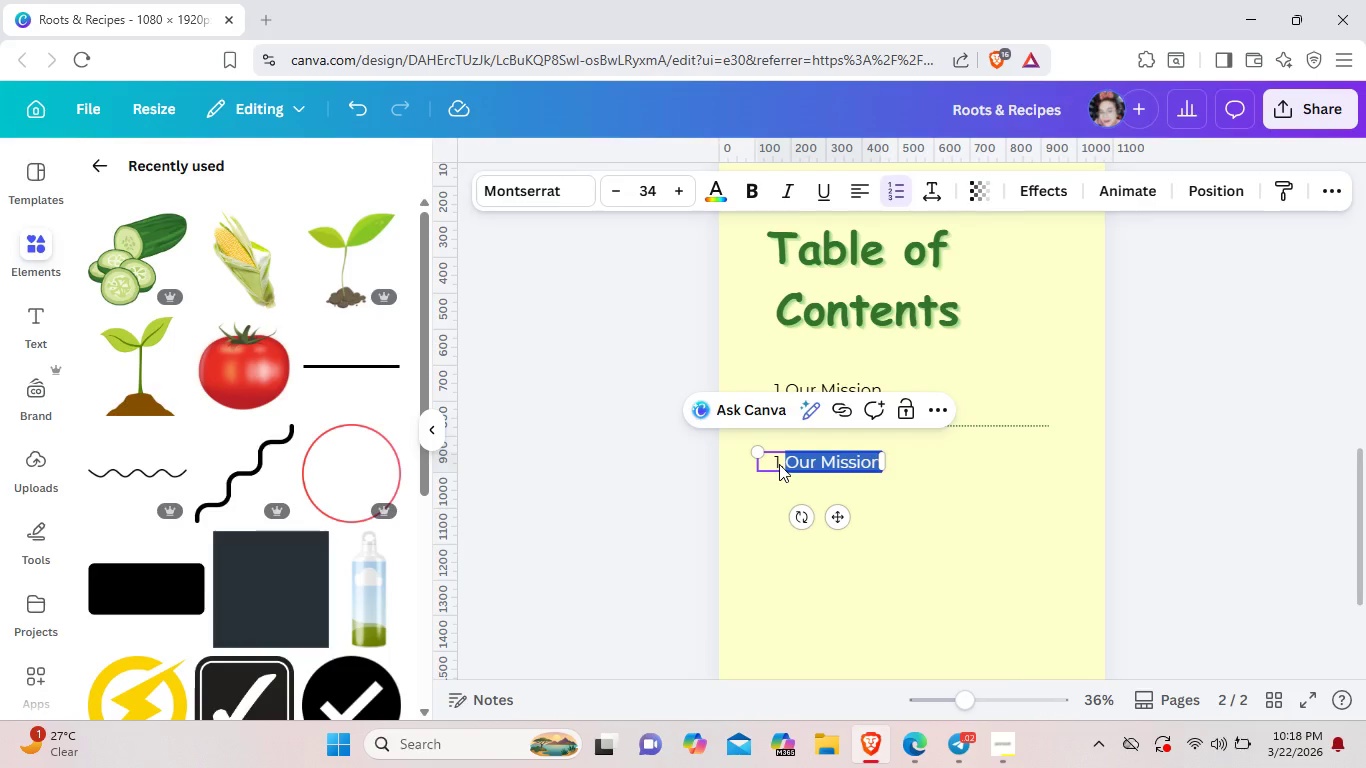 
double_click([779, 464])
 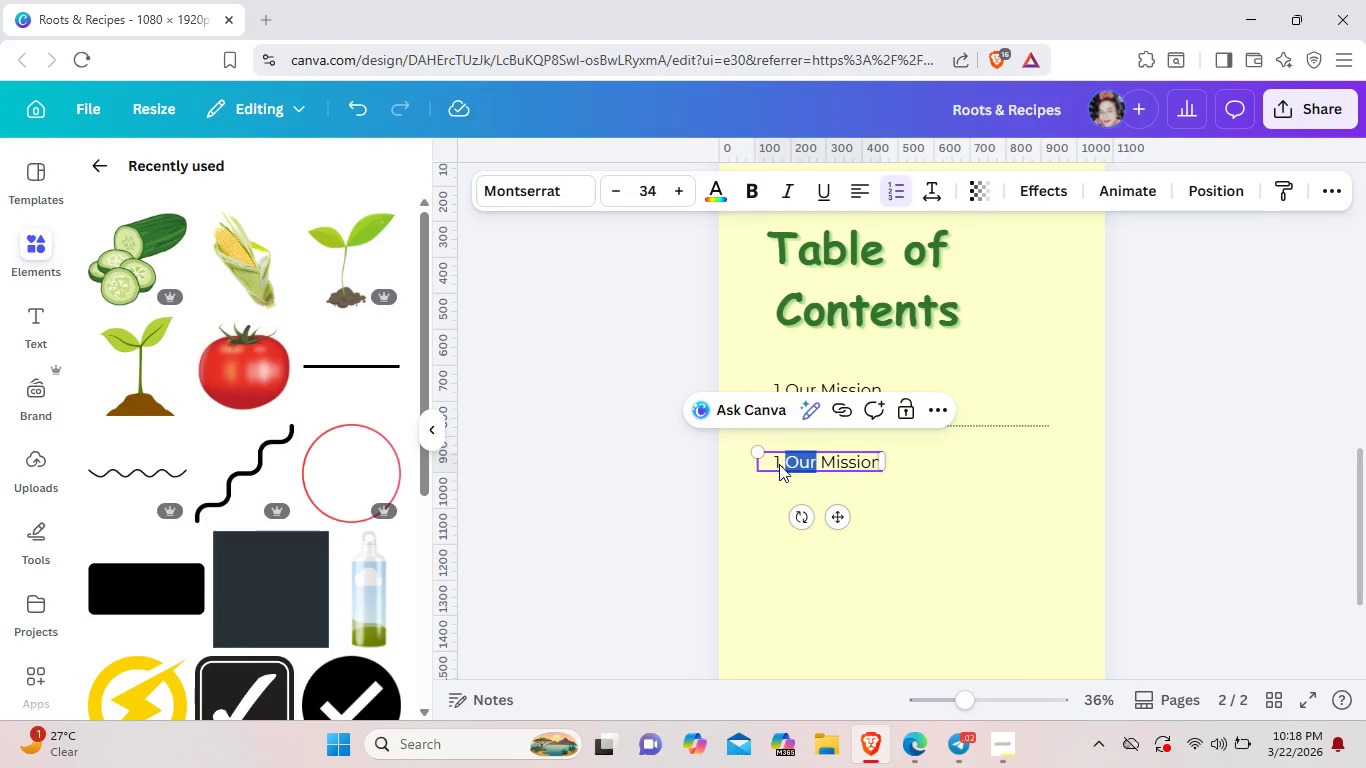 
left_click([779, 464])
 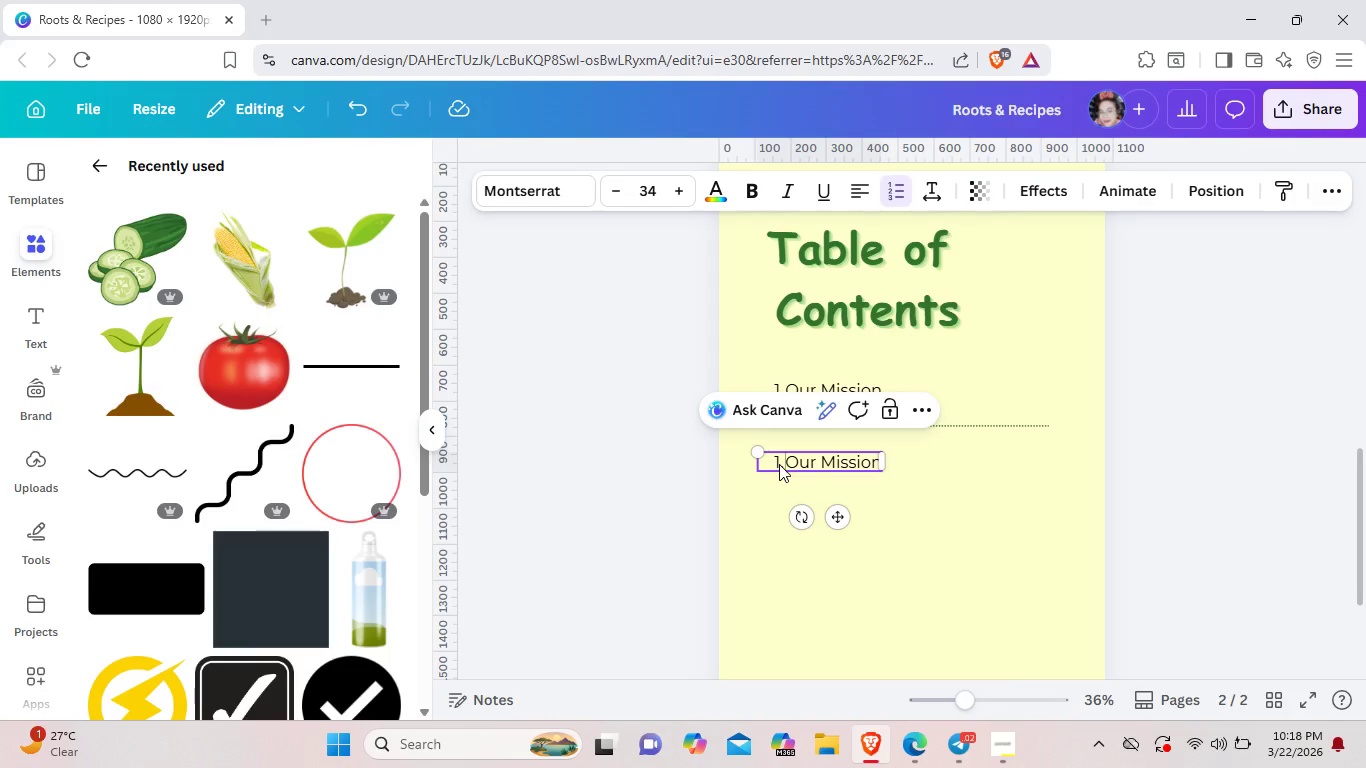 
key(Backspace)
 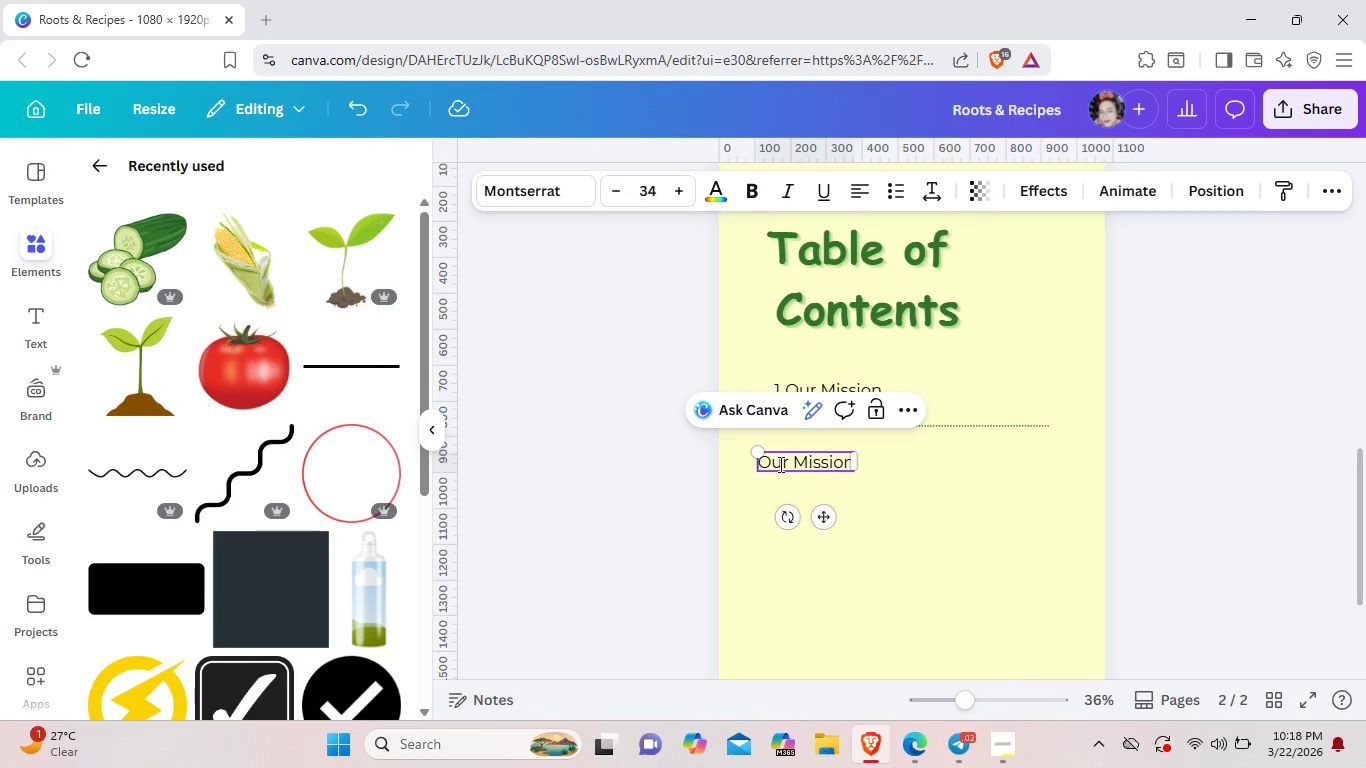 
key(2)
 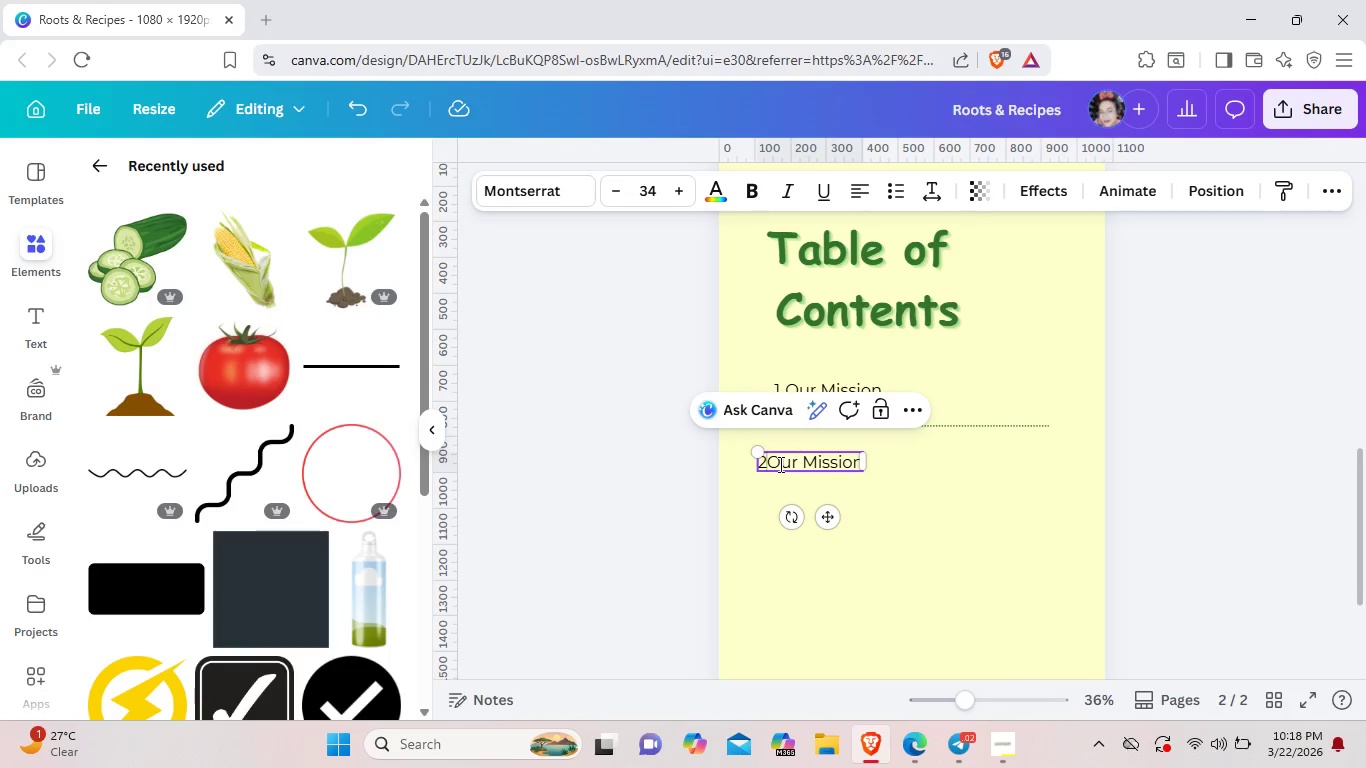 
key(Period)
 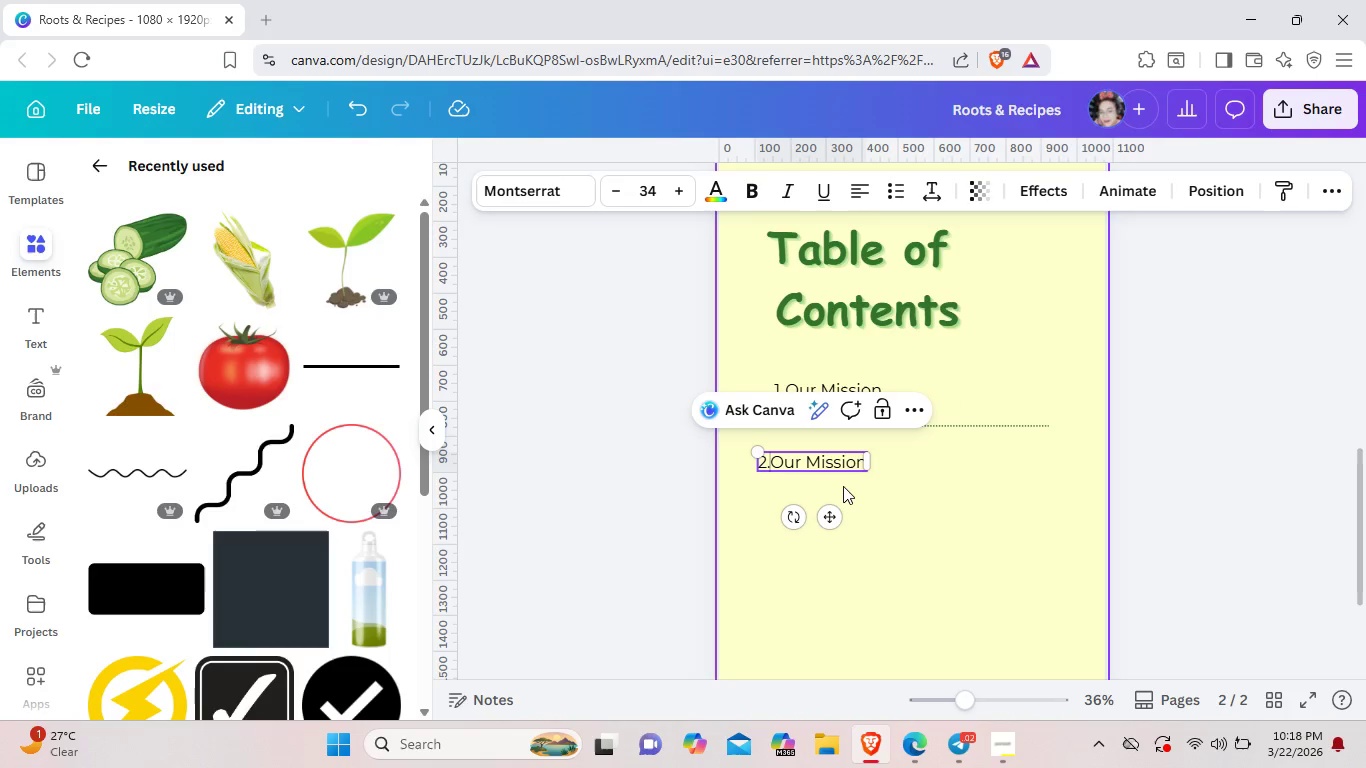 
key(Space)
 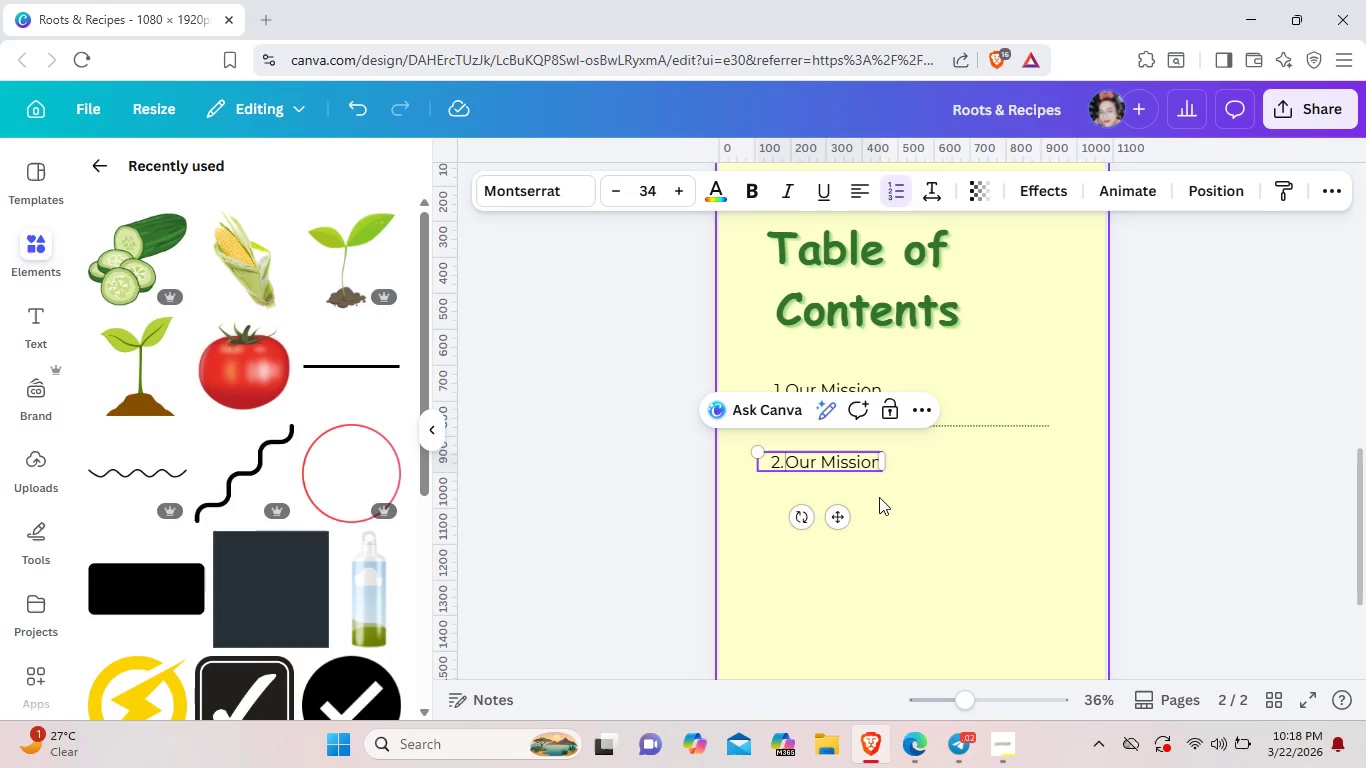 
left_click([879, 497])
 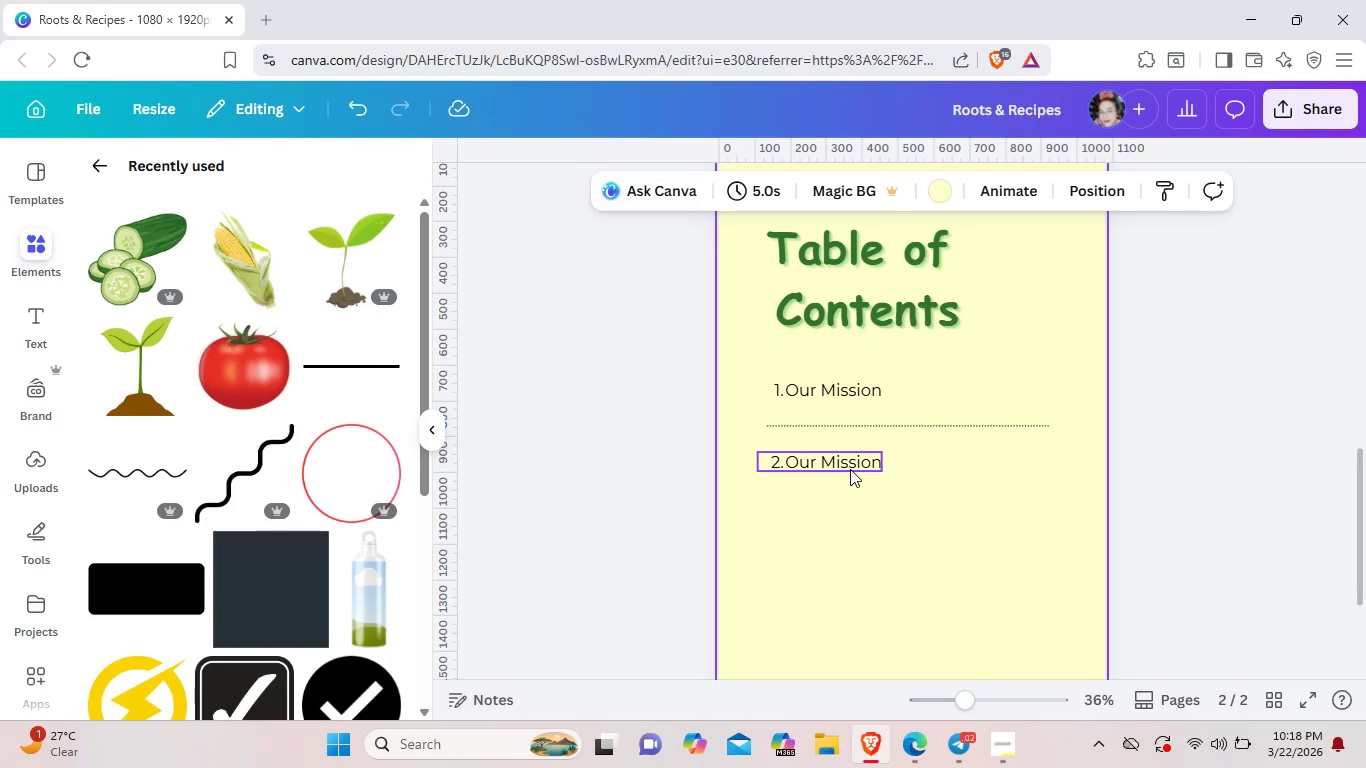 
double_click([850, 469])
 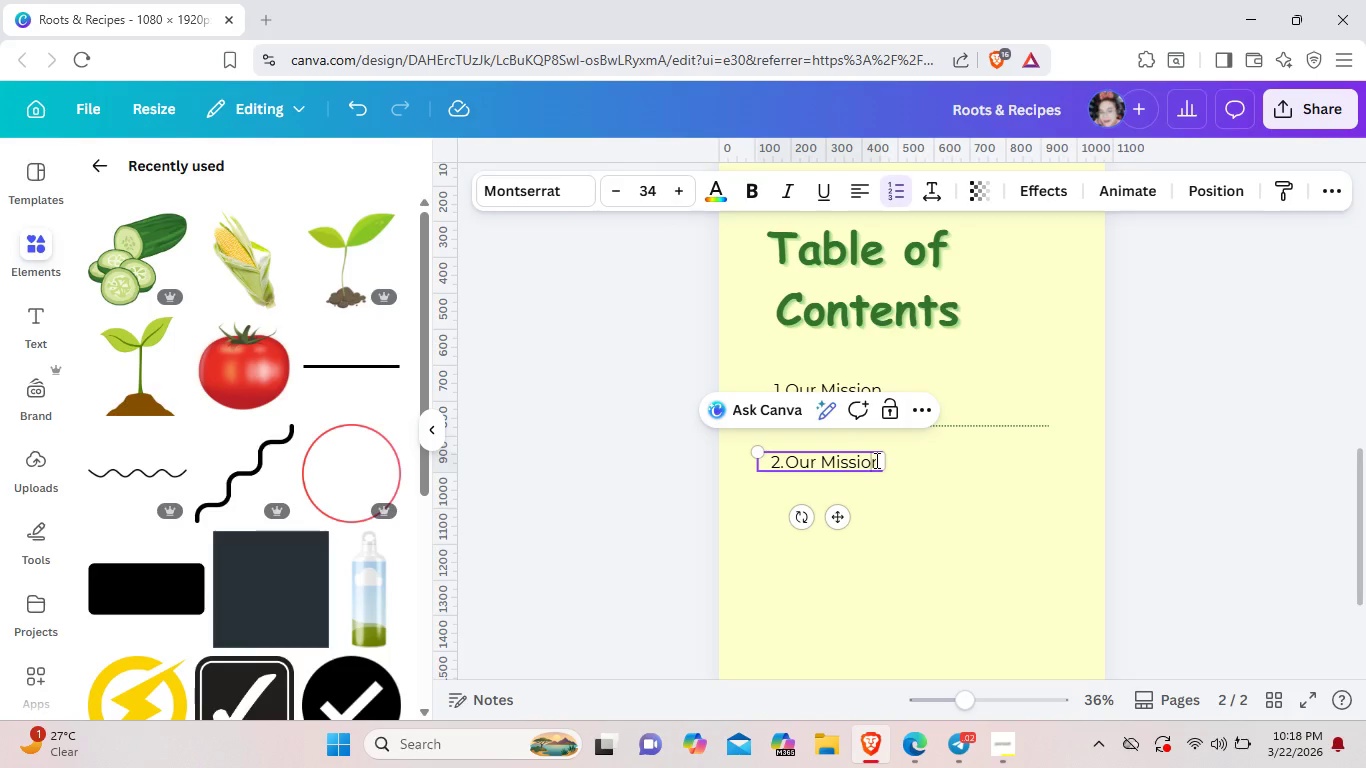 
double_click([875, 460])
 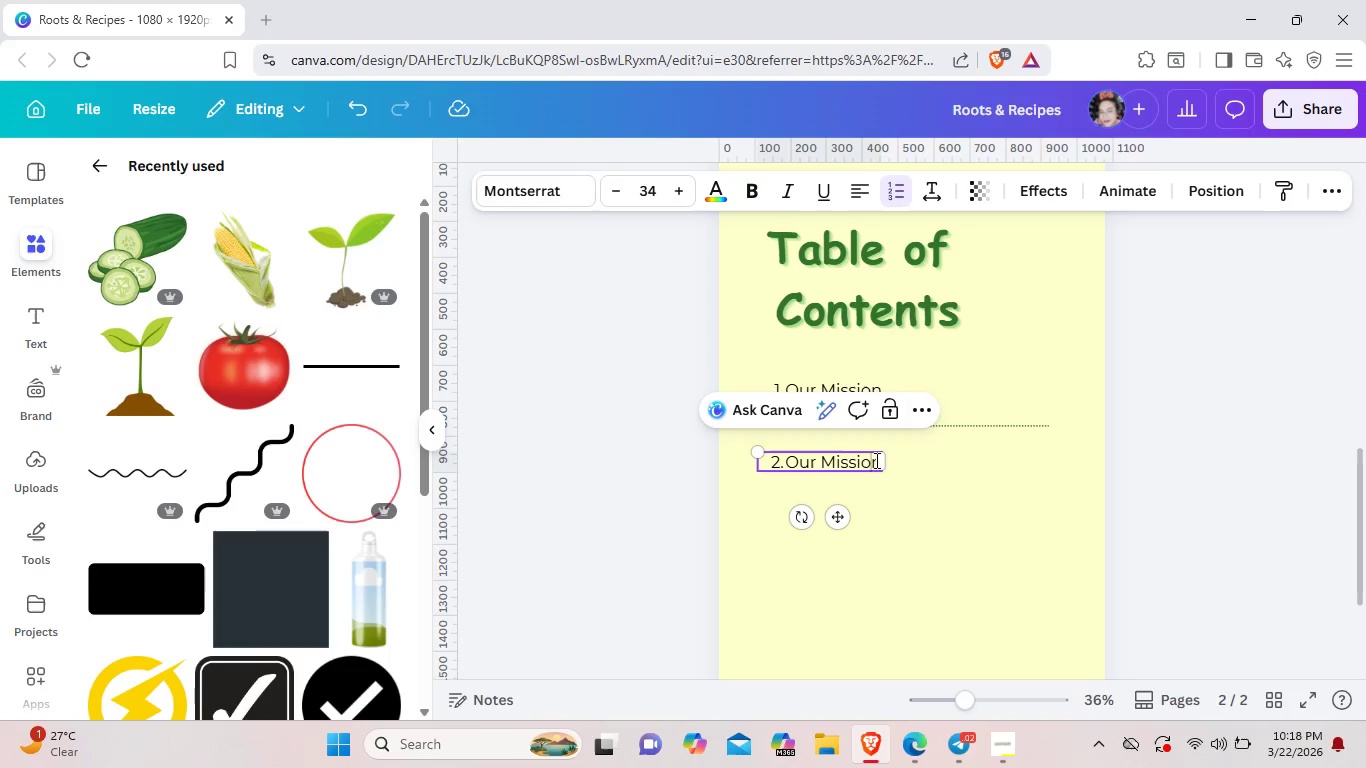 
left_click([878, 462])
 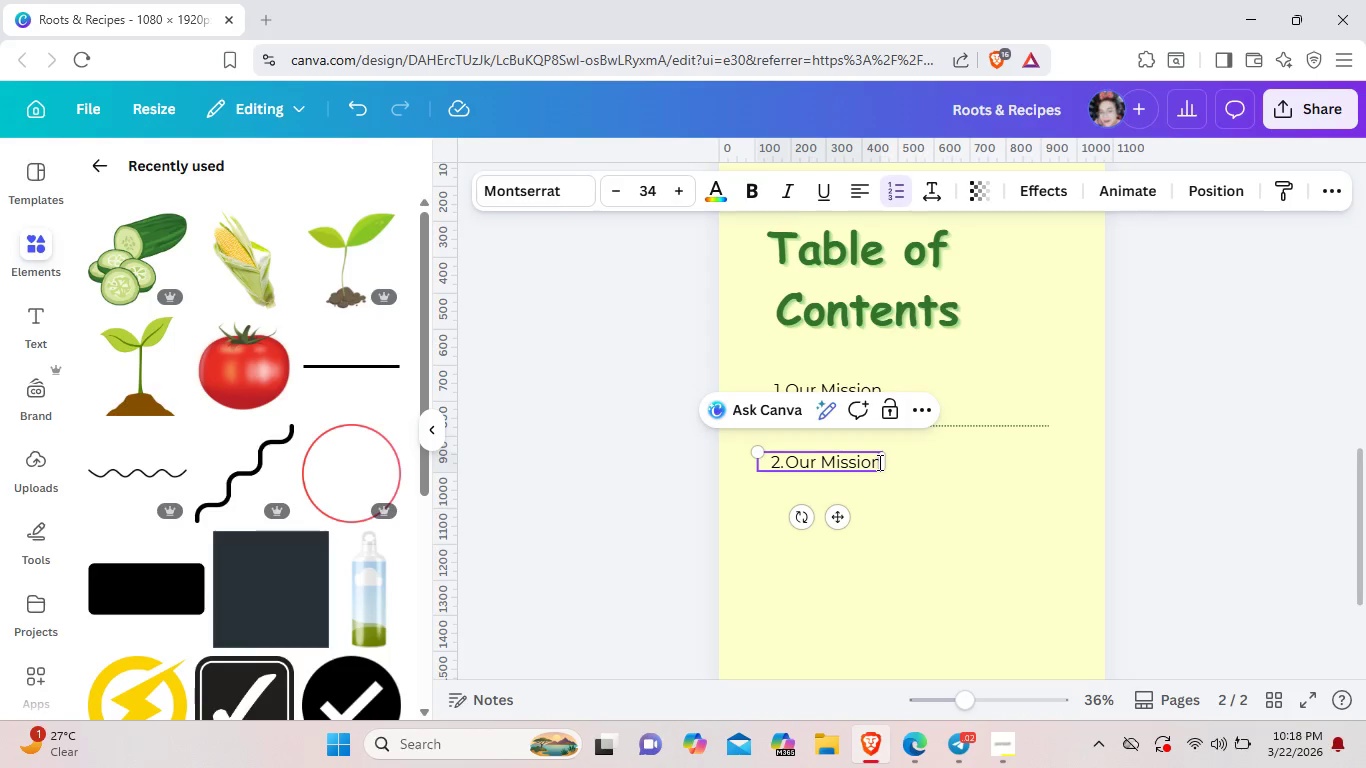 
key(Backspace)
 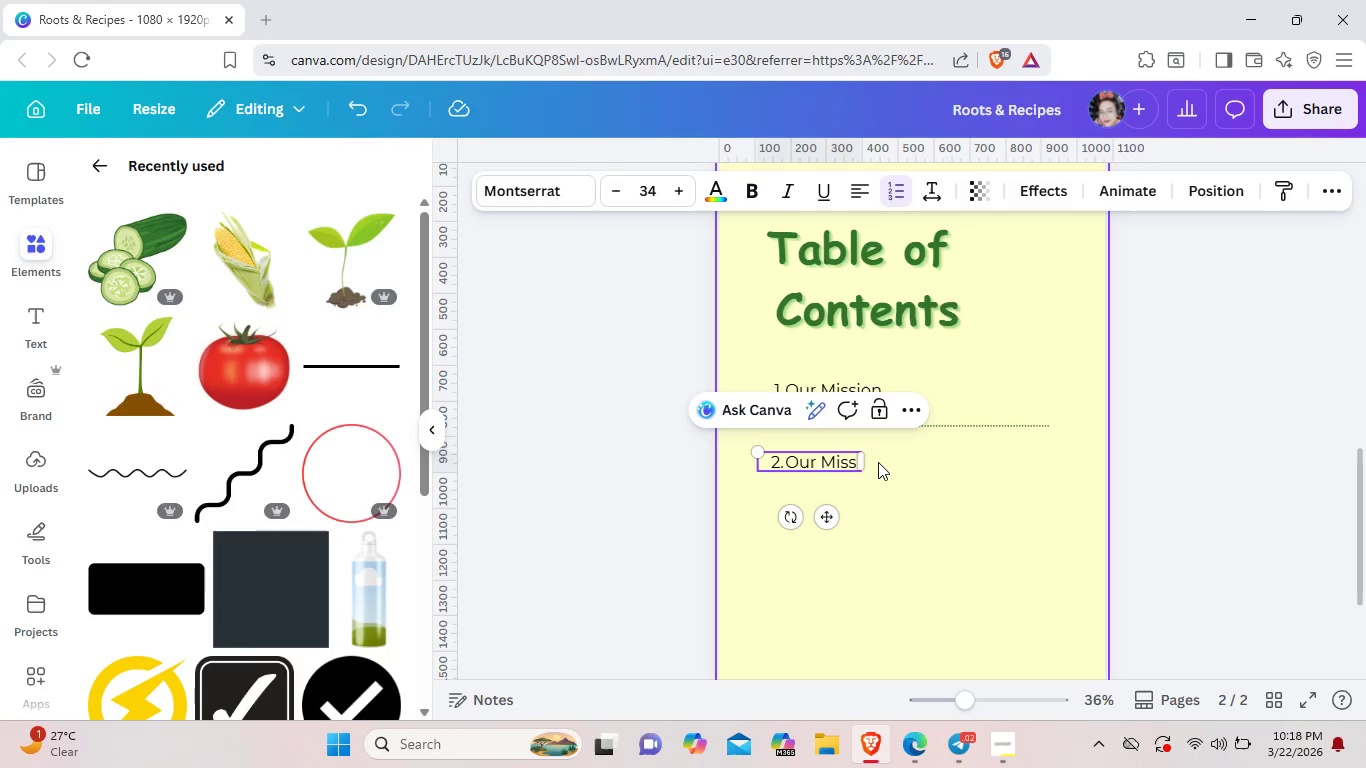 
hold_key(key=Backspace, duration=0.64)
 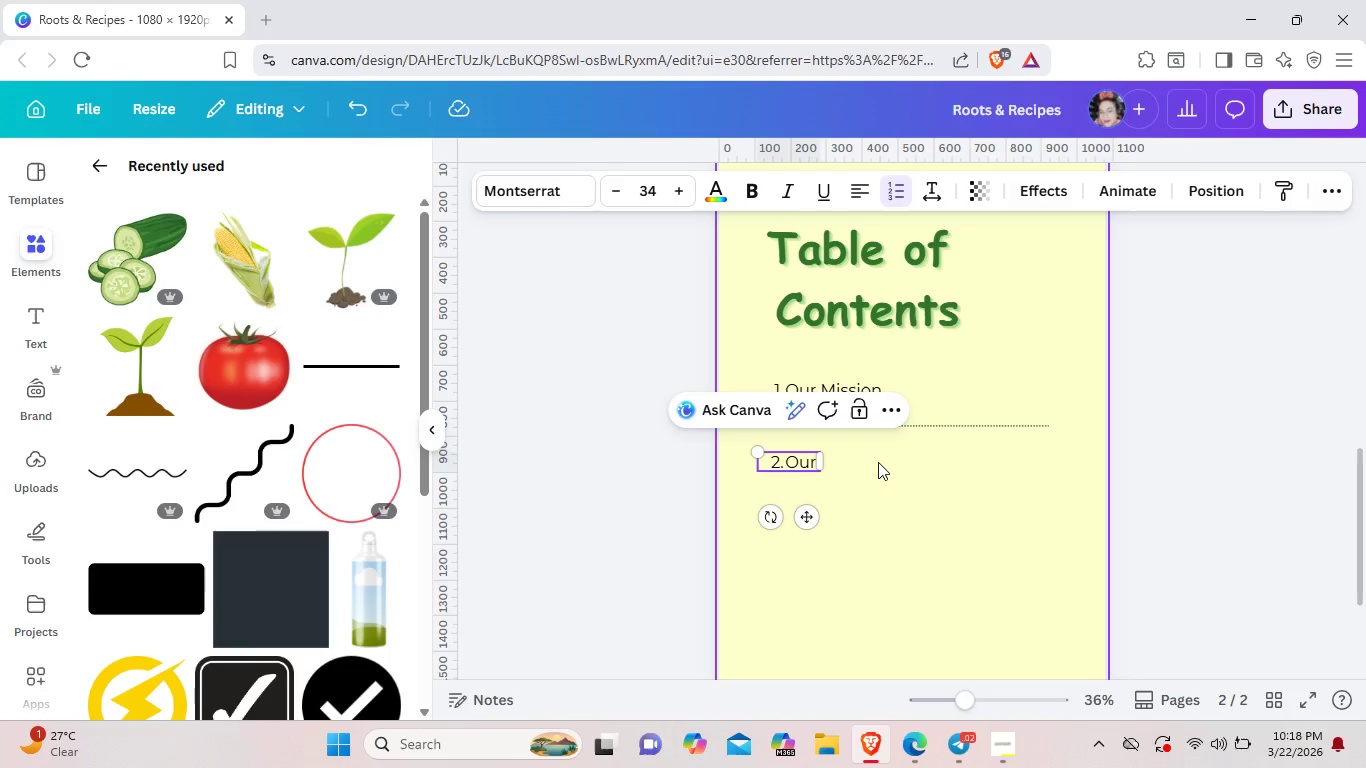 
key(Backspace)
 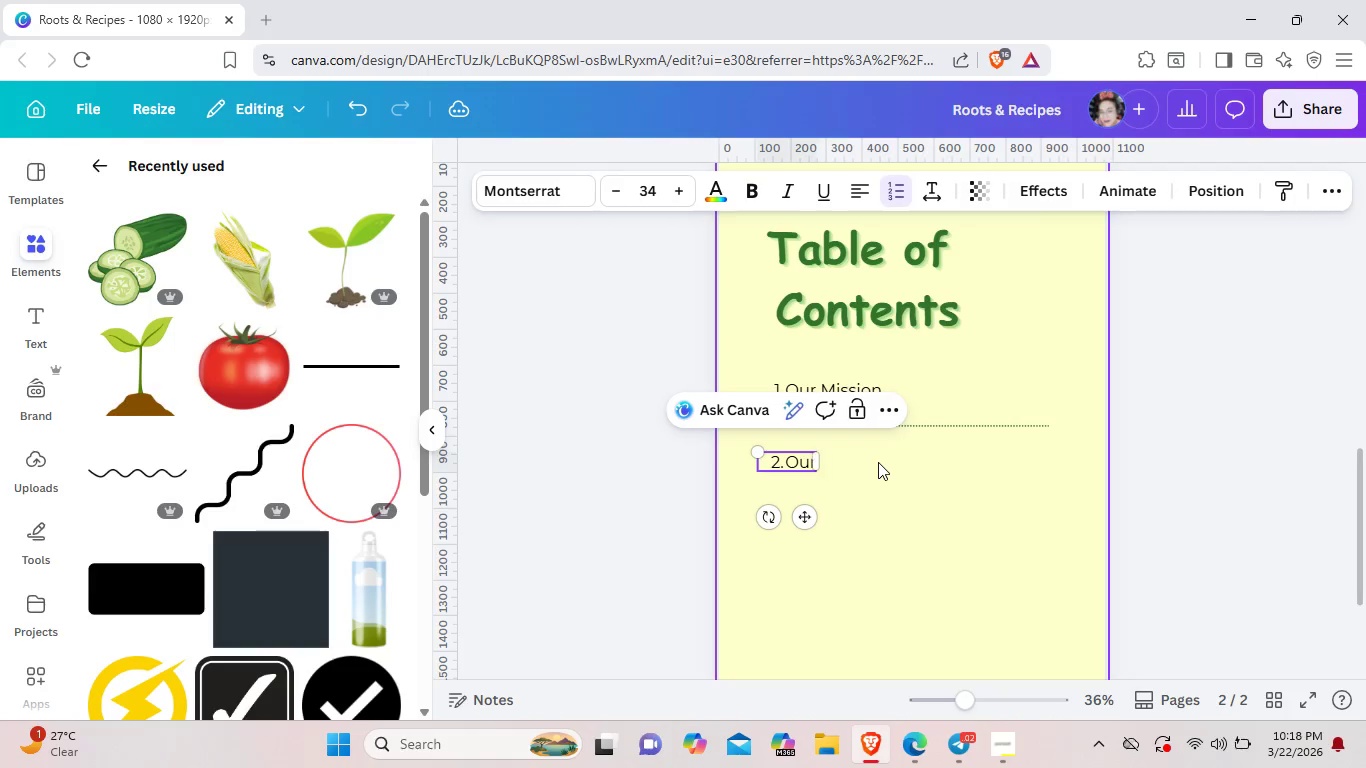 
key(Backspace)
 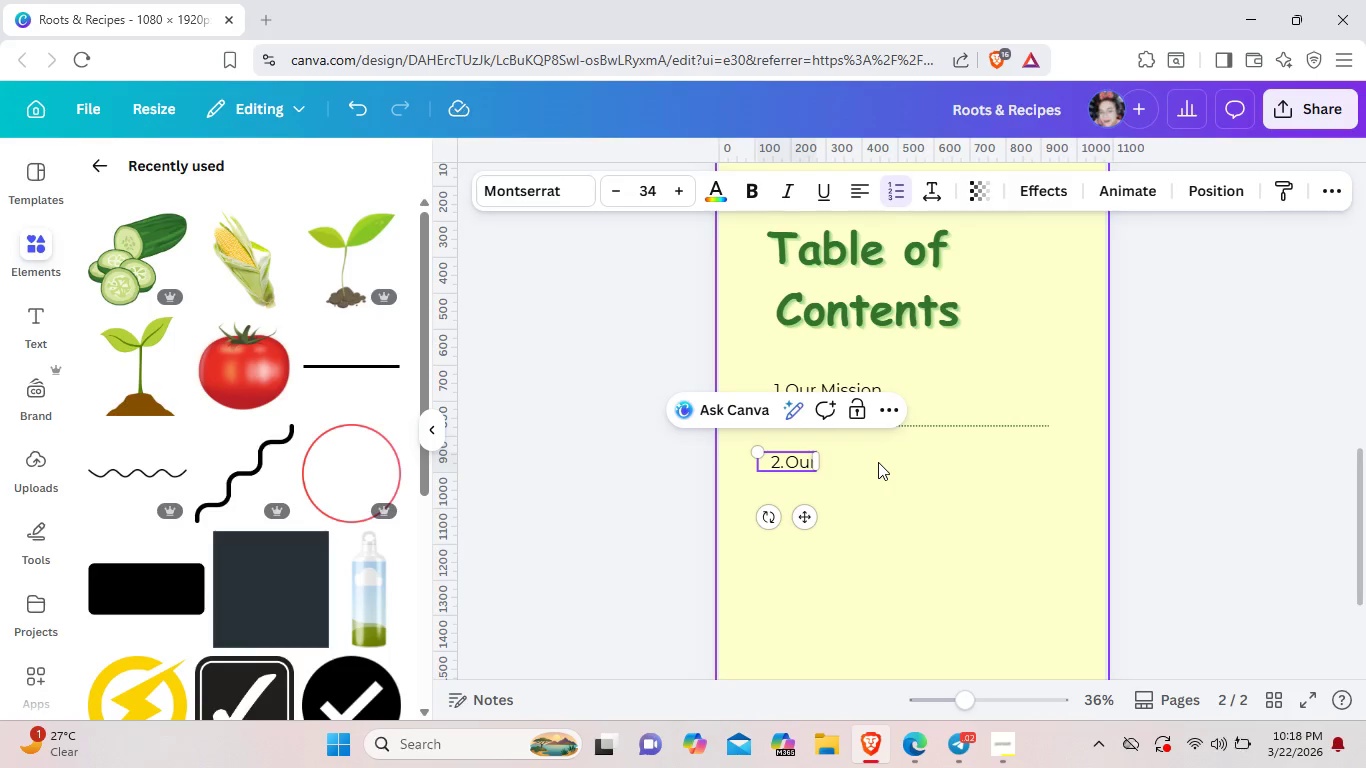 
key(Backspace)
 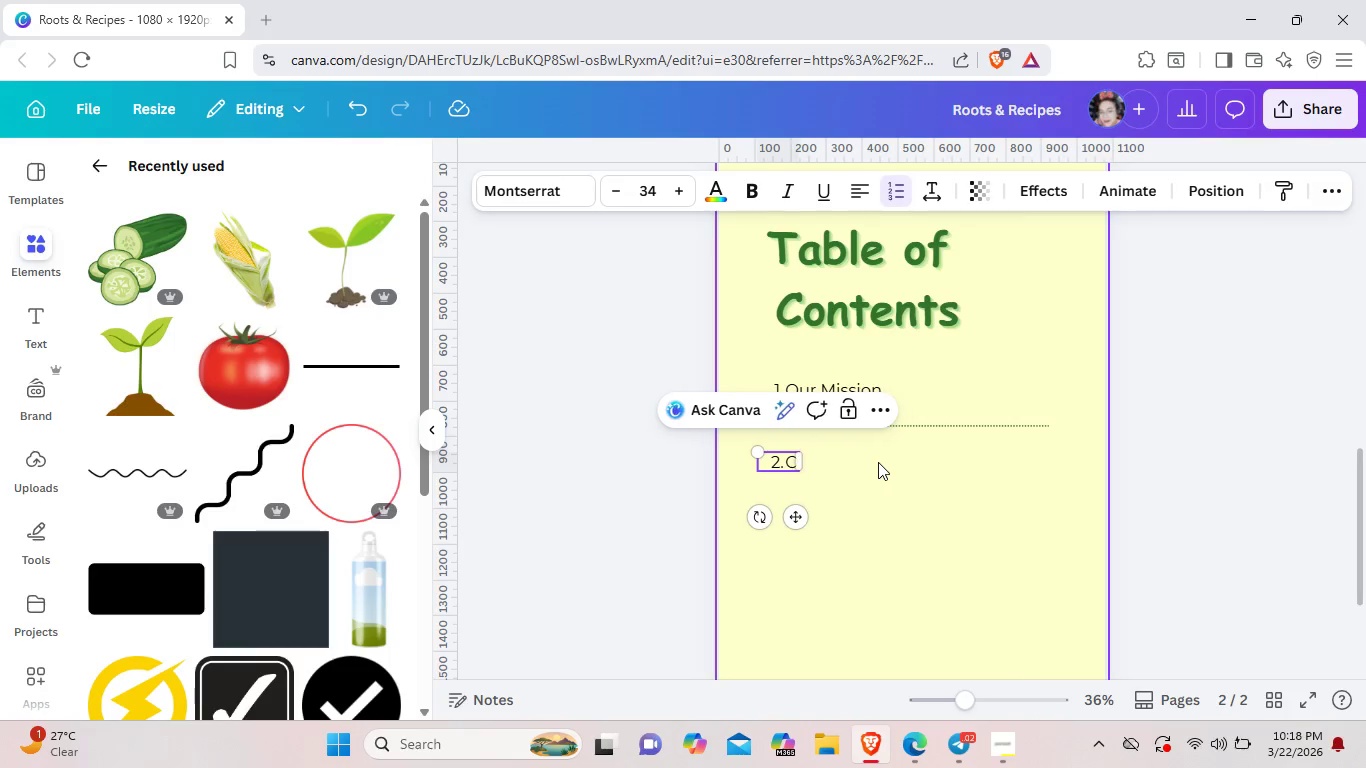 
key(Backspace)
 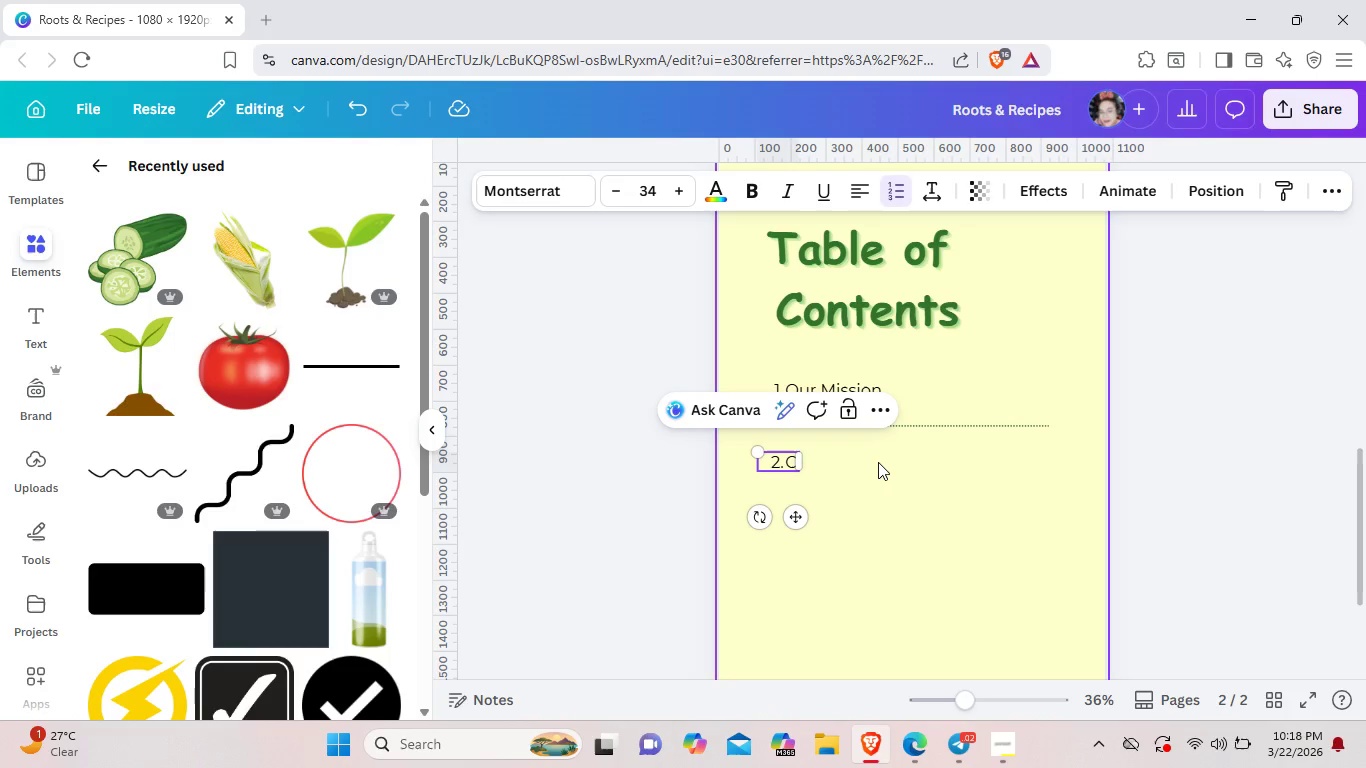 
key(Backspace)
 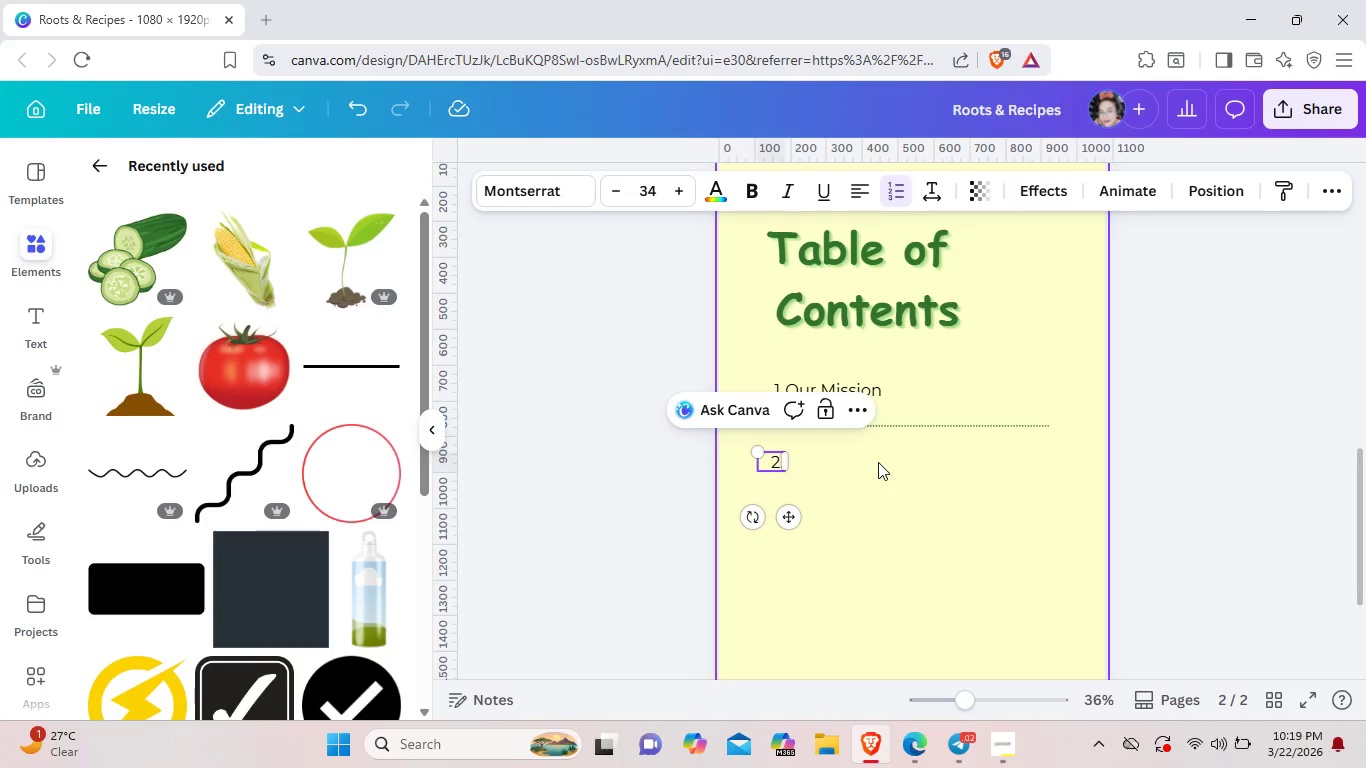 
hold_key(key=ShiftLeft, duration=0.44)
 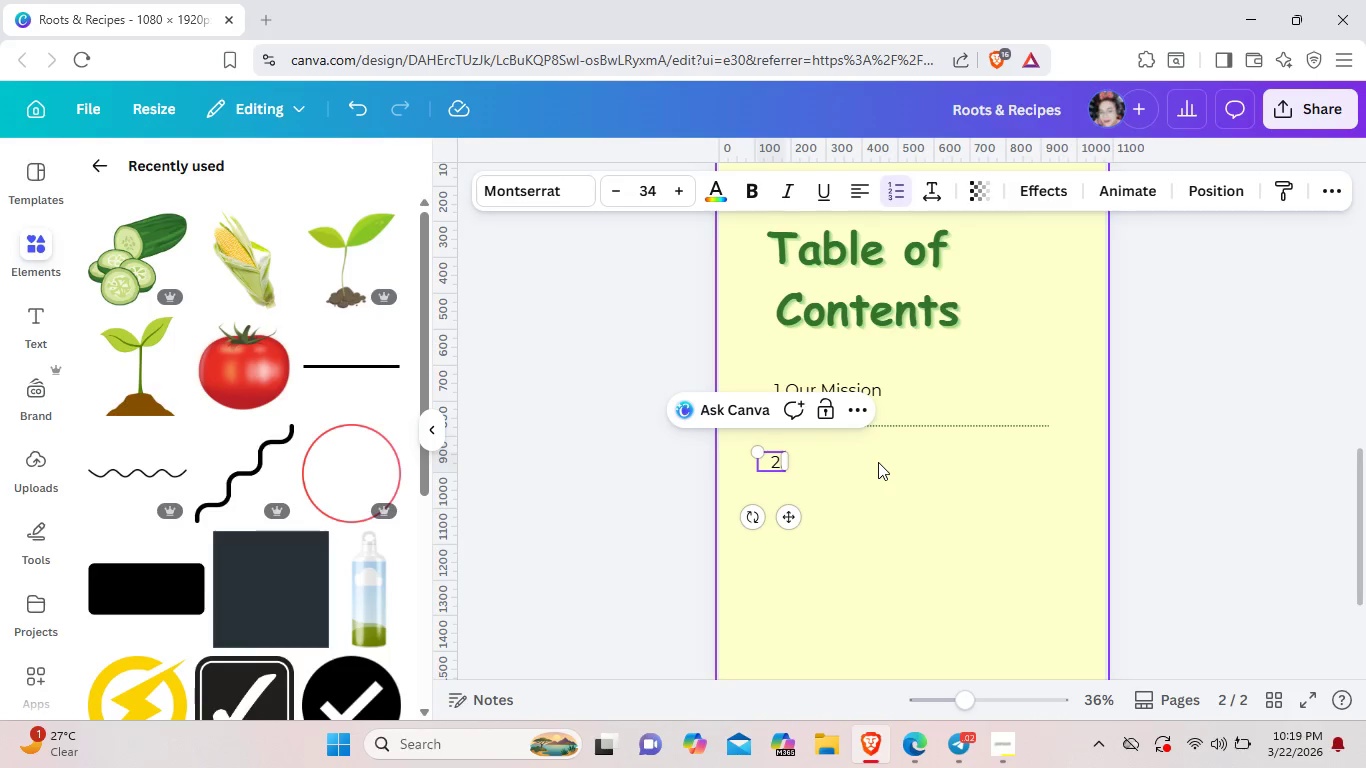 
type(Fresh t)
key(Backspace)
type(Tomato PAsta)
key(Backspace)
key(Backspace)
key(Backspace)
key(Backspace)
type(asta)
 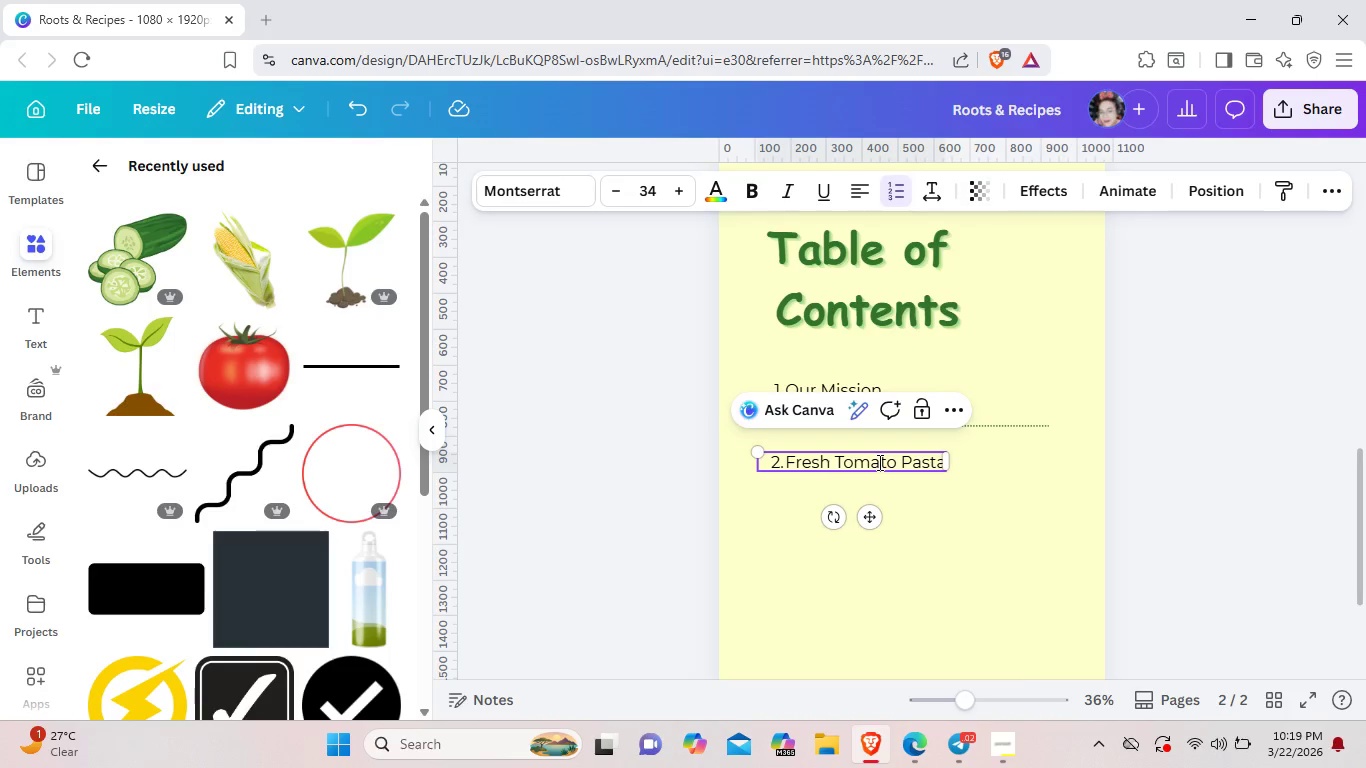 
left_click([997, 471])
 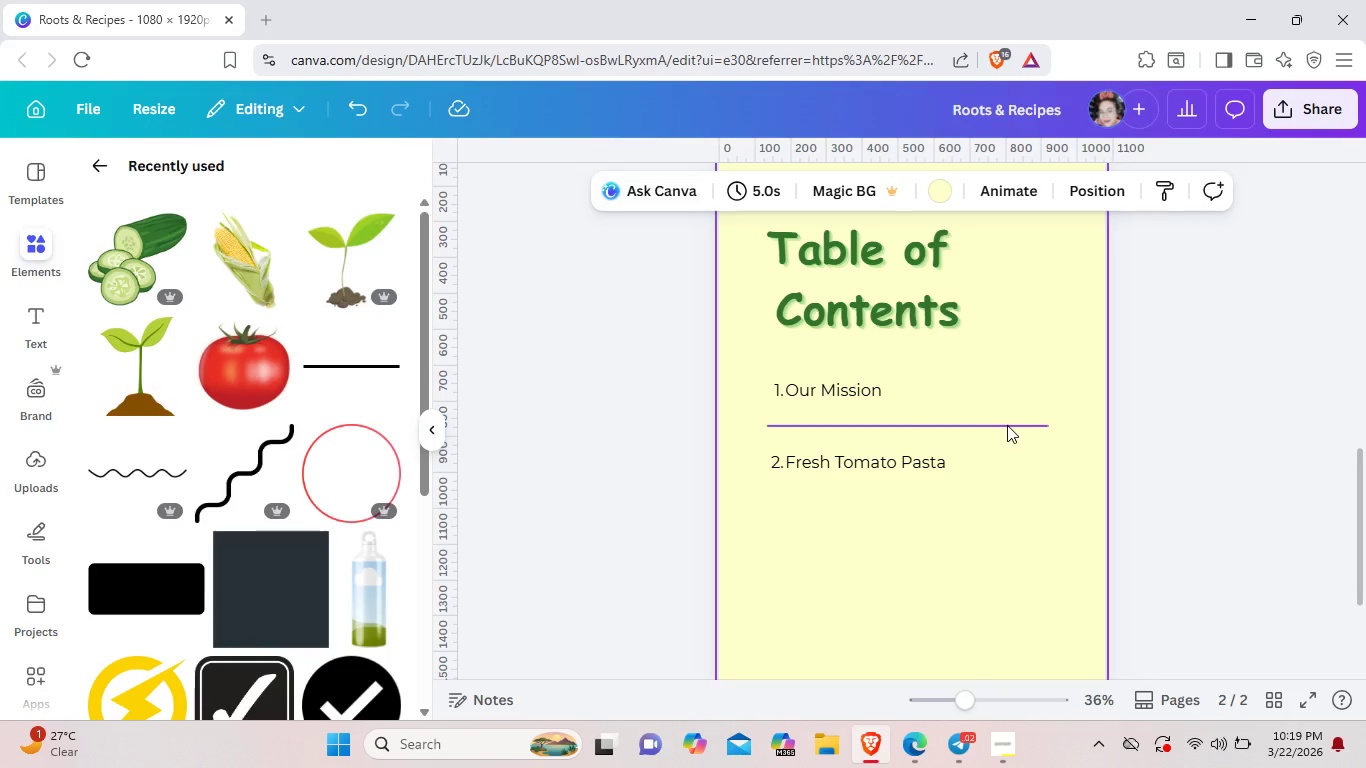 
left_click([1007, 425])
 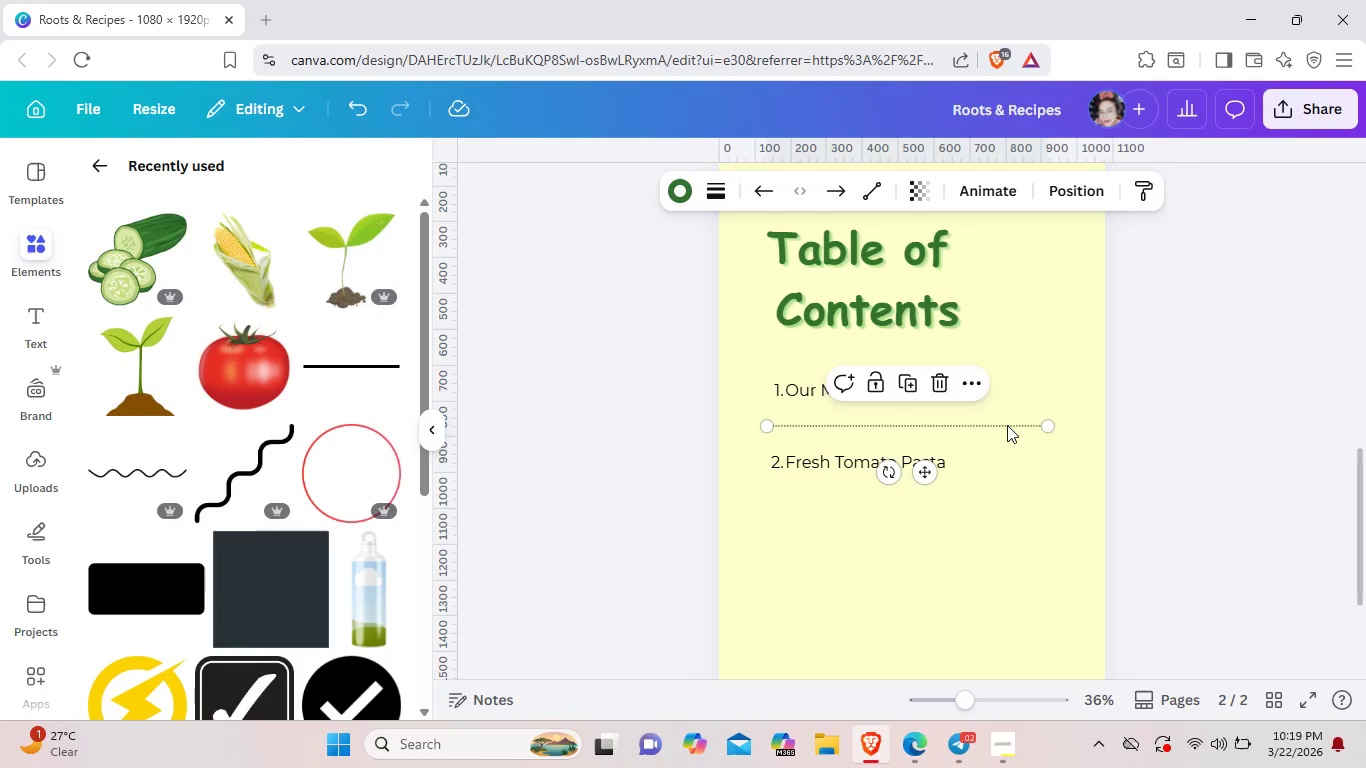 
key(Control+C)
 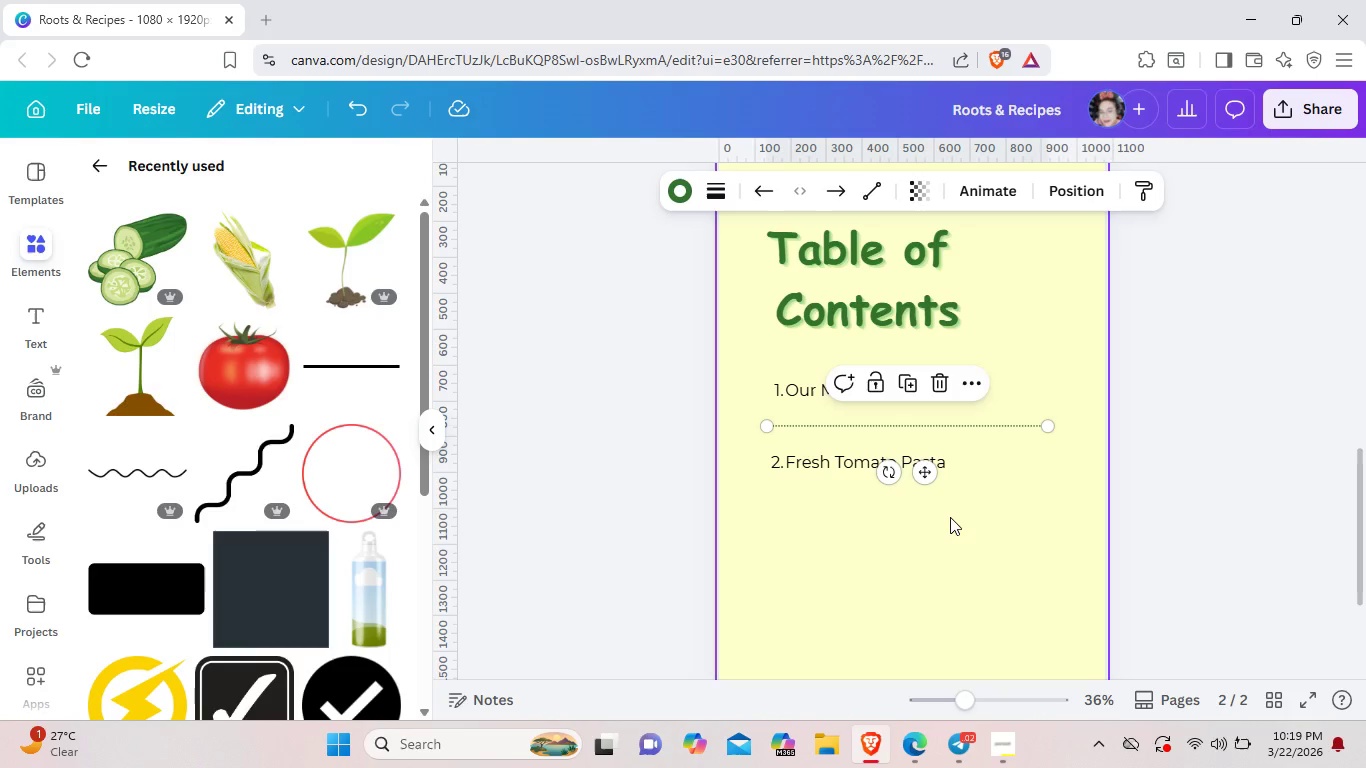 
left_click([950, 517])
 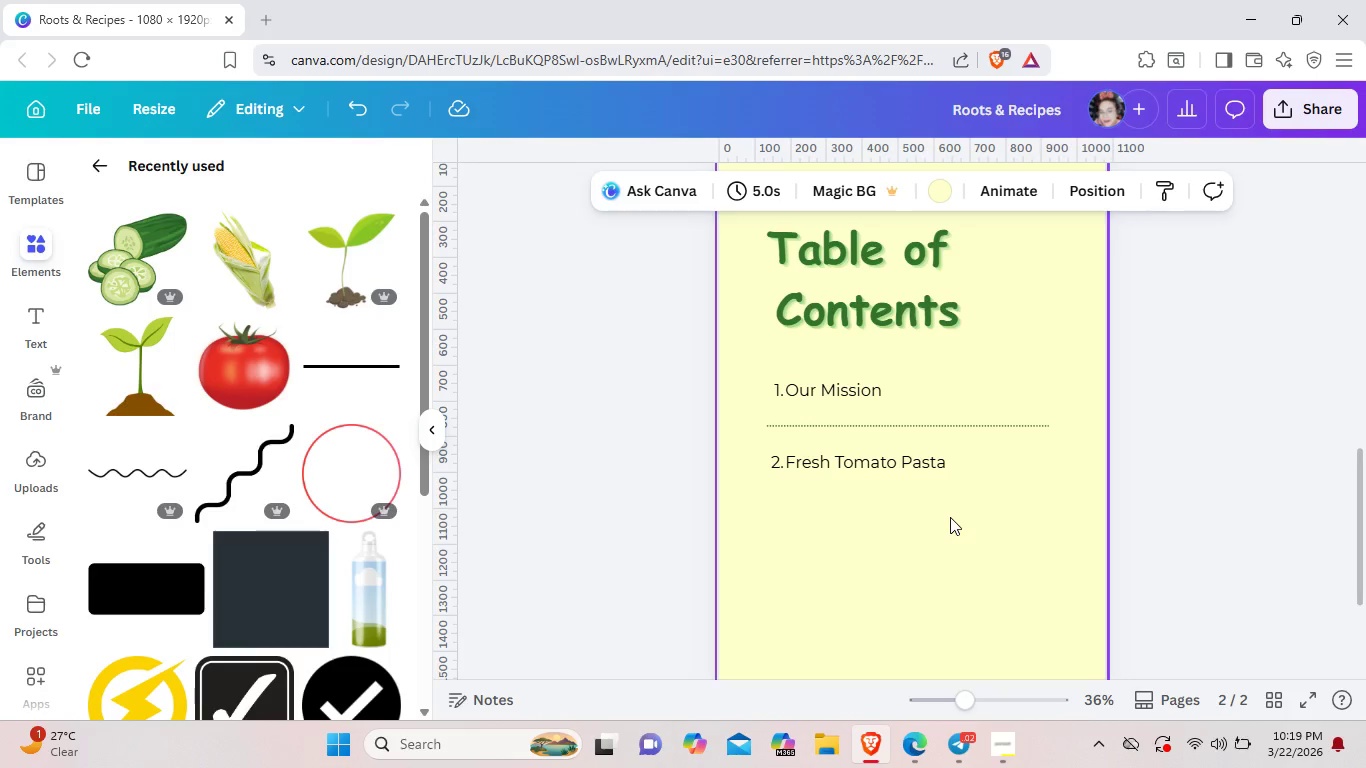 
key(Control+V)
 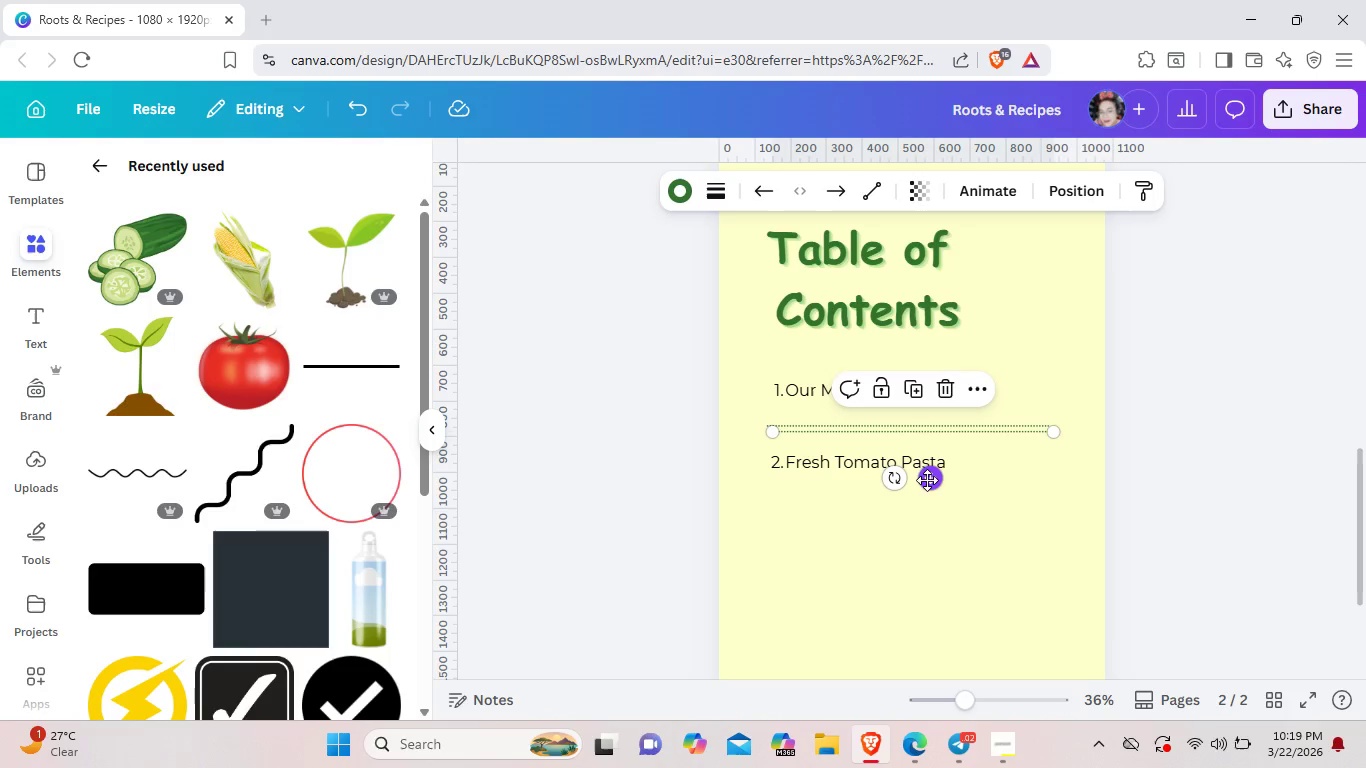 
left_click_drag(start_coordinate=[927, 480], to_coordinate=[927, 546])
 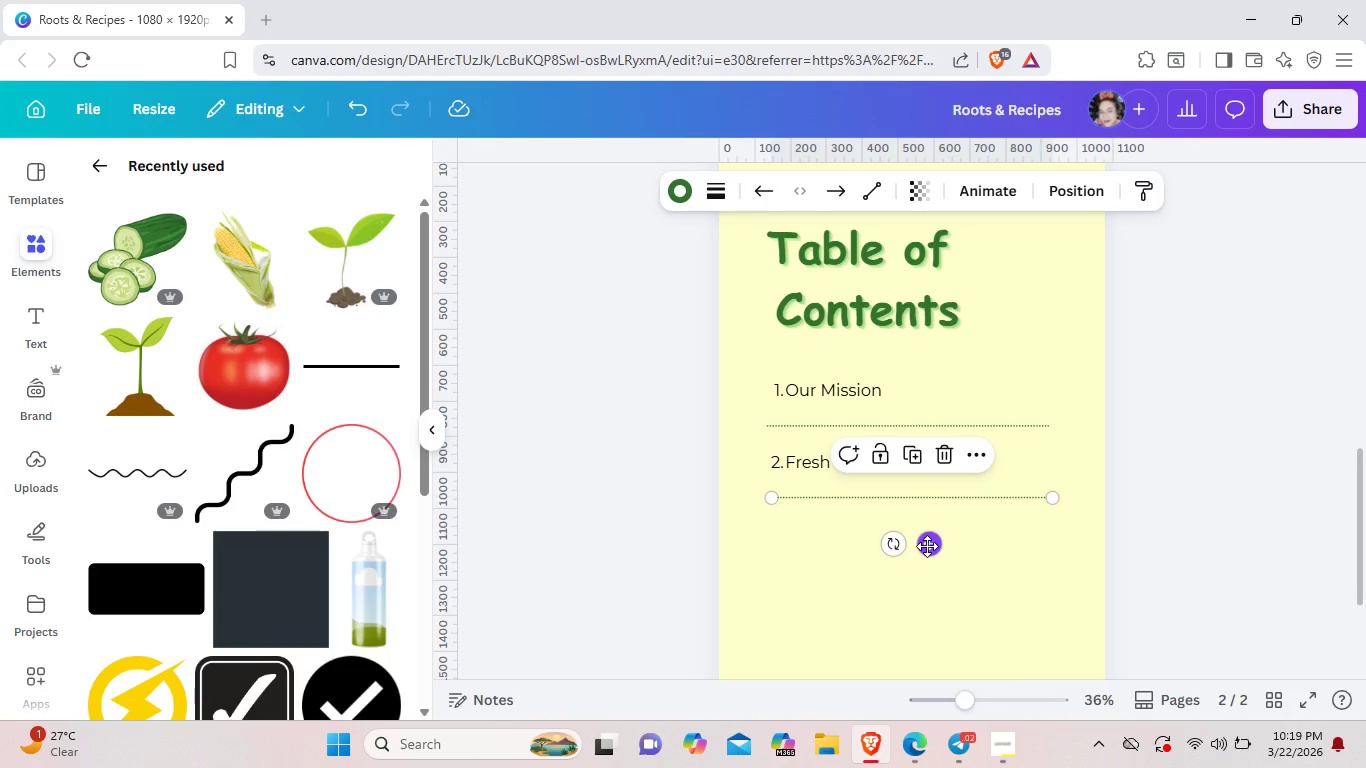 
wait(18.62)
 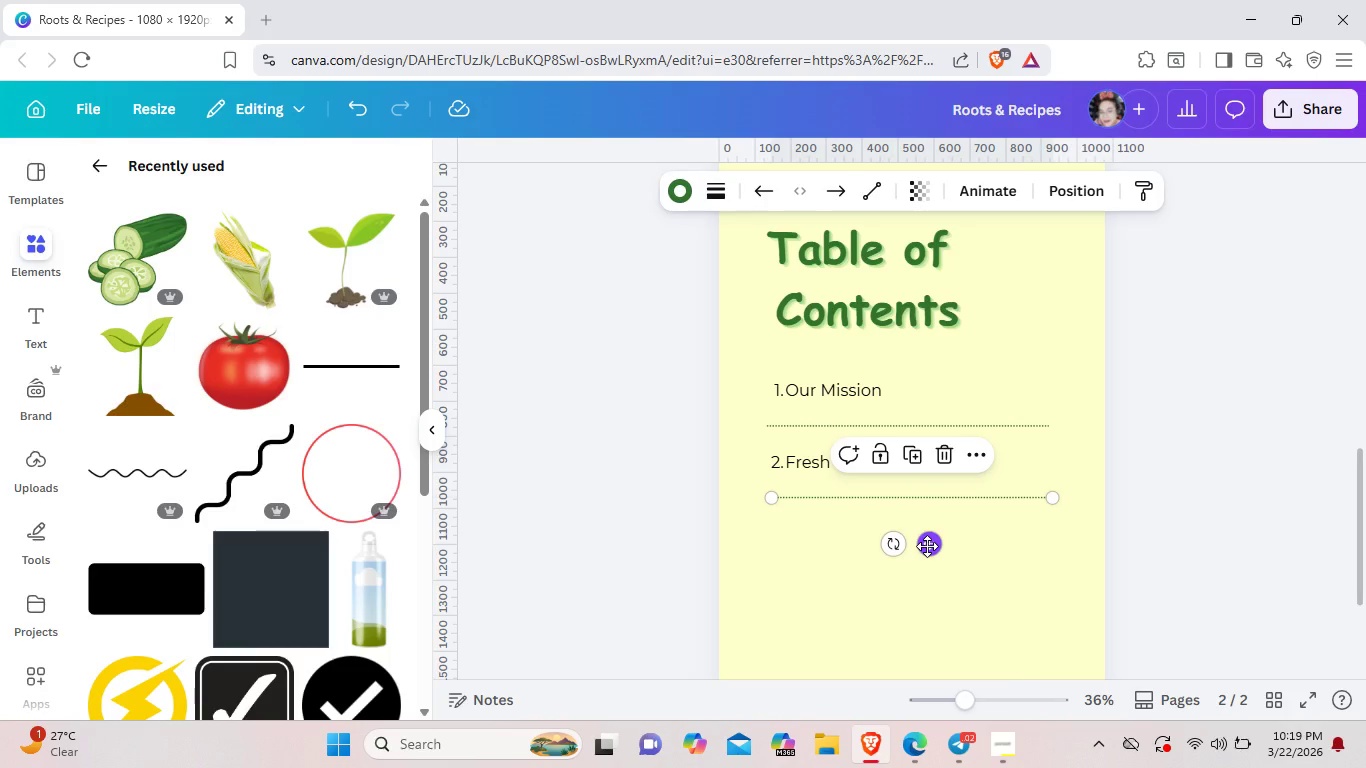 
left_click([796, 461])
 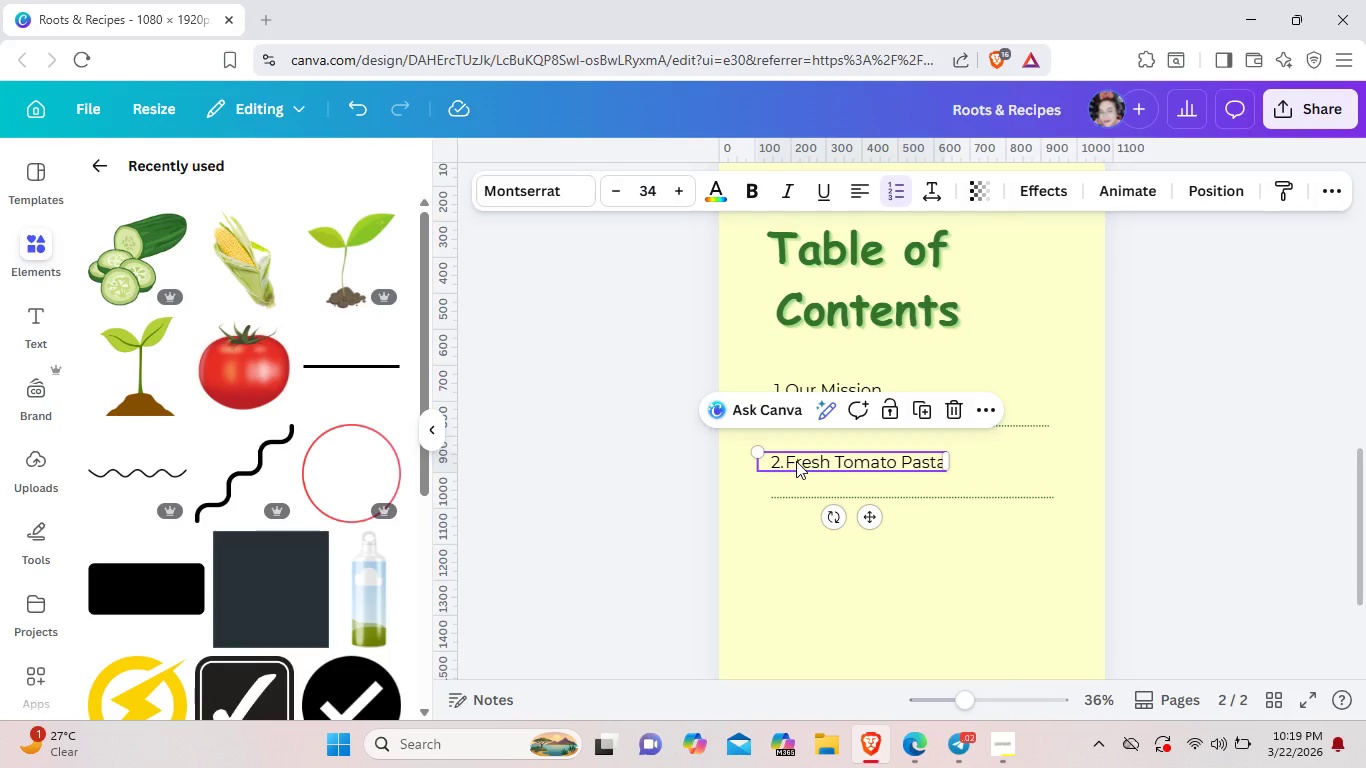 
key(Control+ControlLeft)
 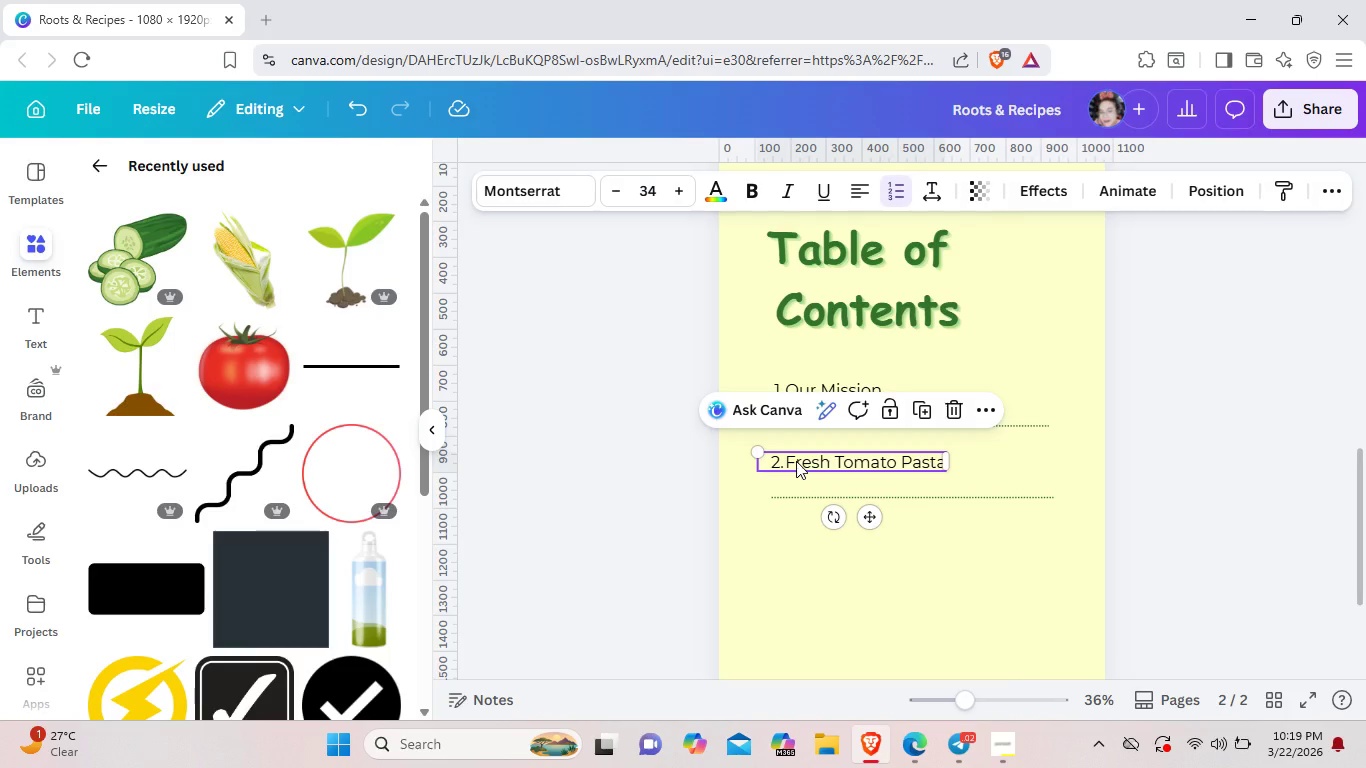 
key(Control+C)
 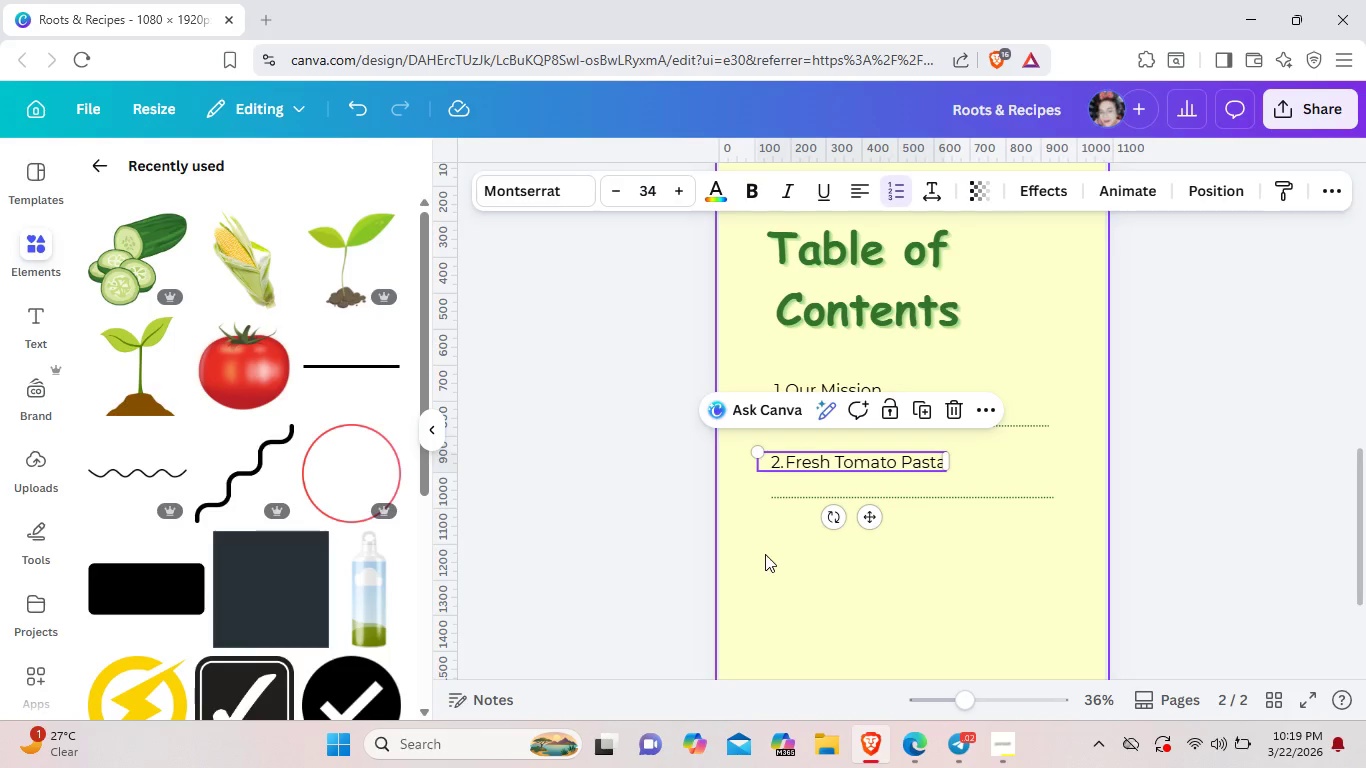 
left_click([765, 554])
 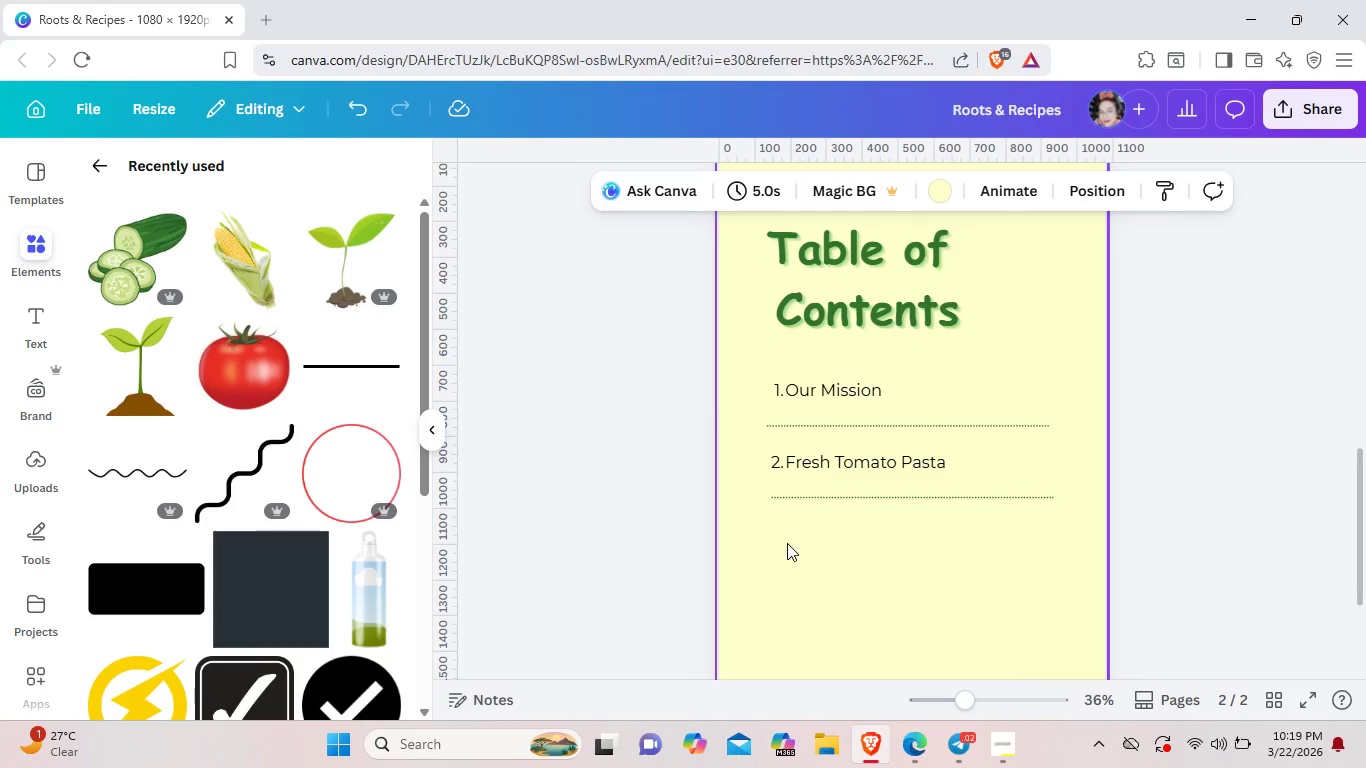 
key(Control+ControlLeft)
 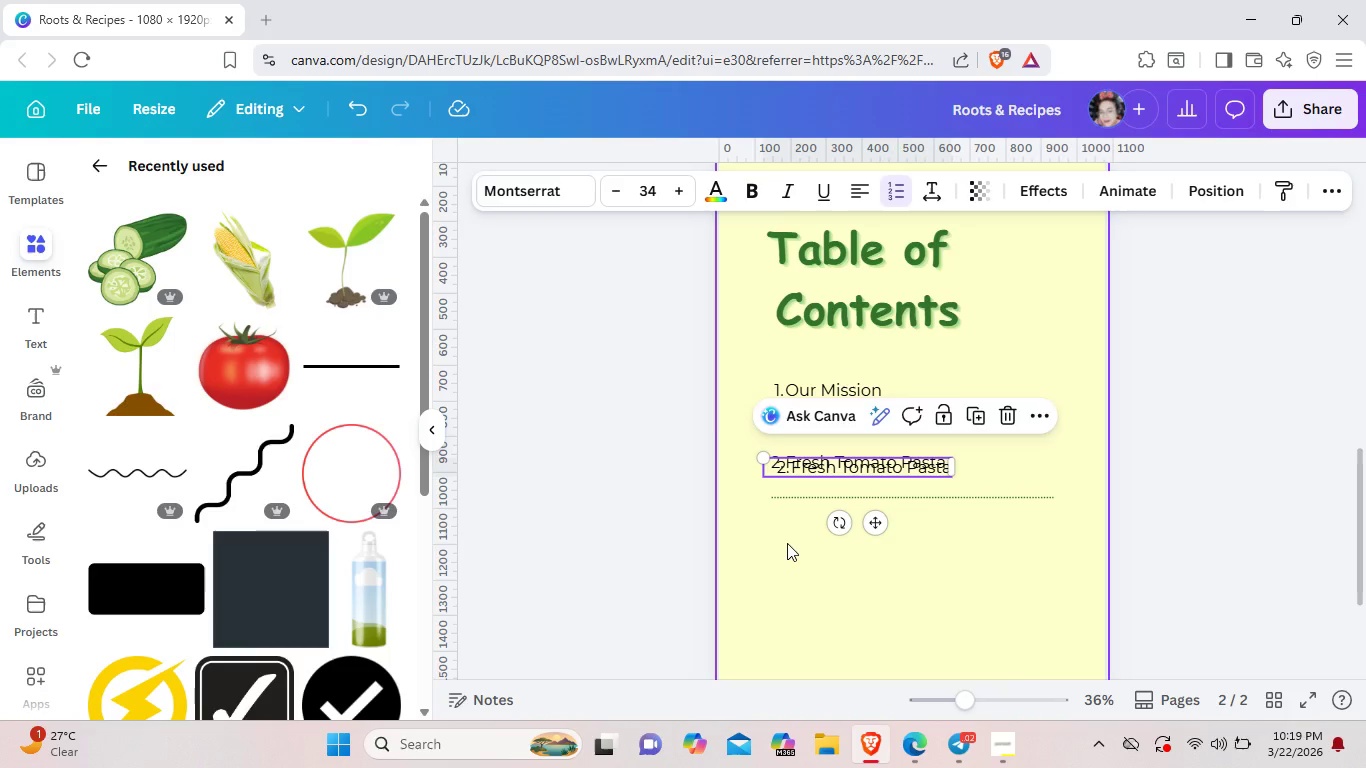 
key(Control+V)
 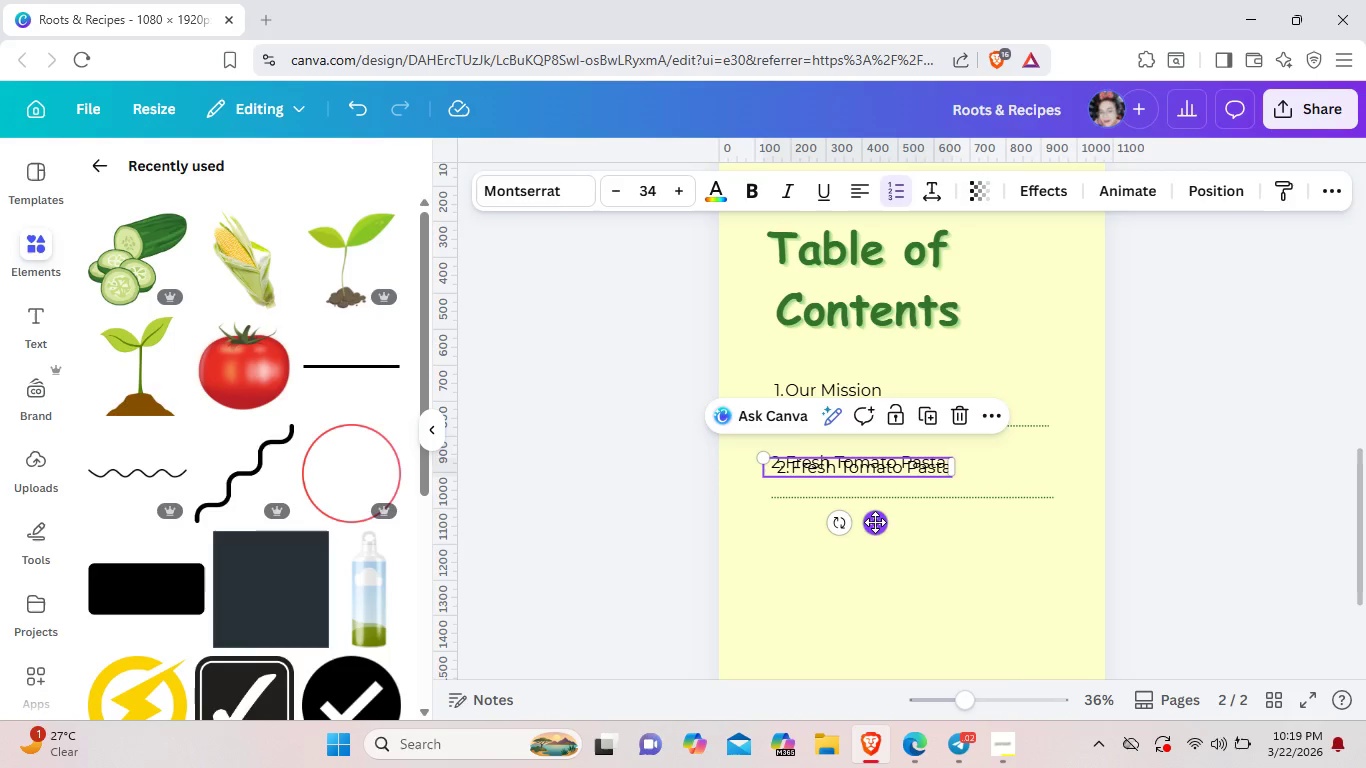 
left_click_drag(start_coordinate=[875, 522], to_coordinate=[873, 600])
 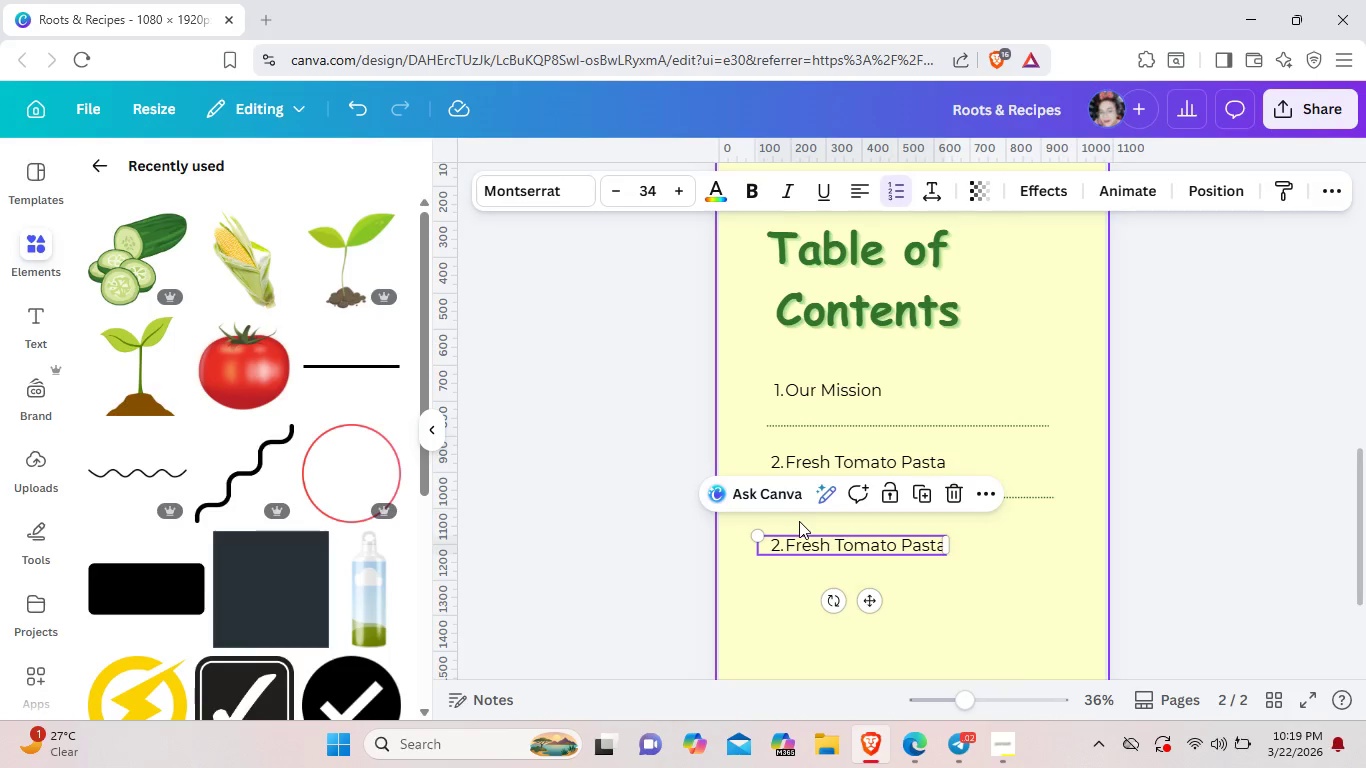 
left_click([799, 521])
 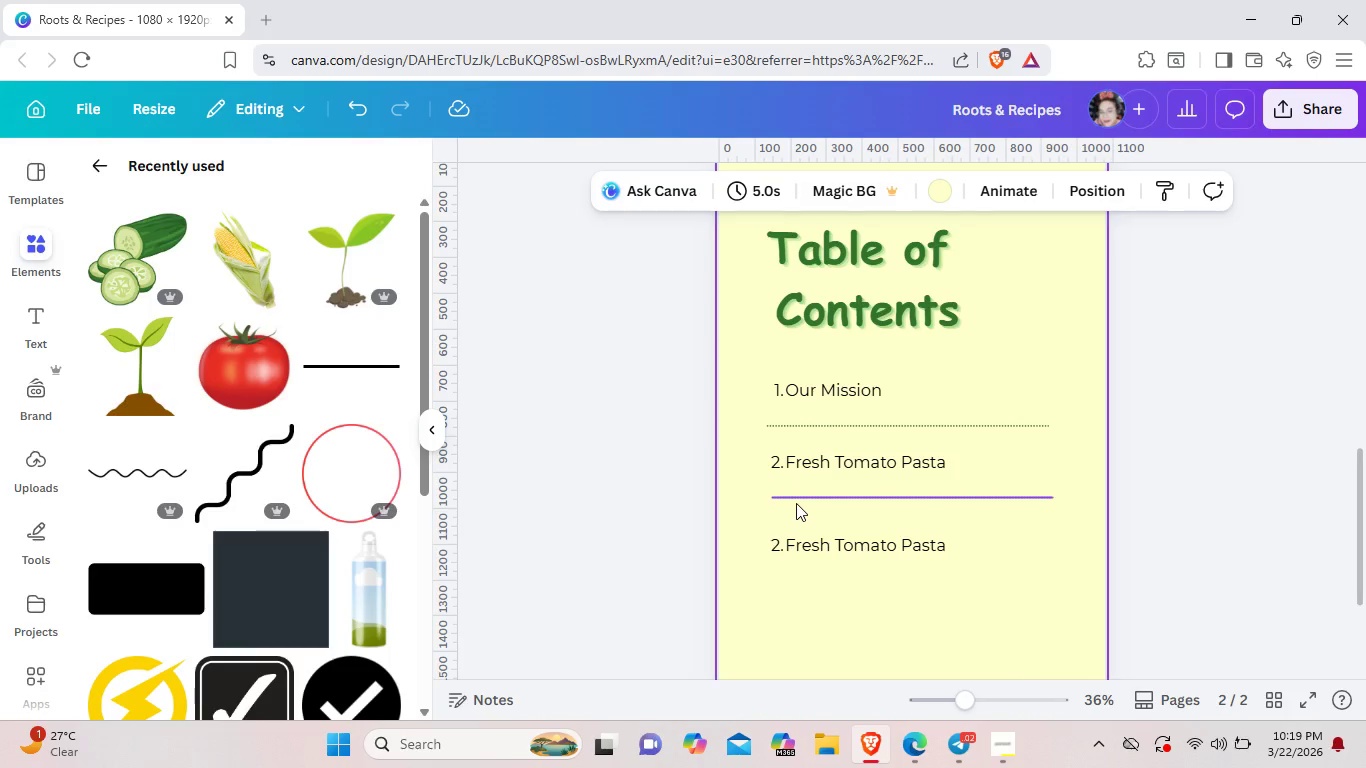 
left_click([796, 503])
 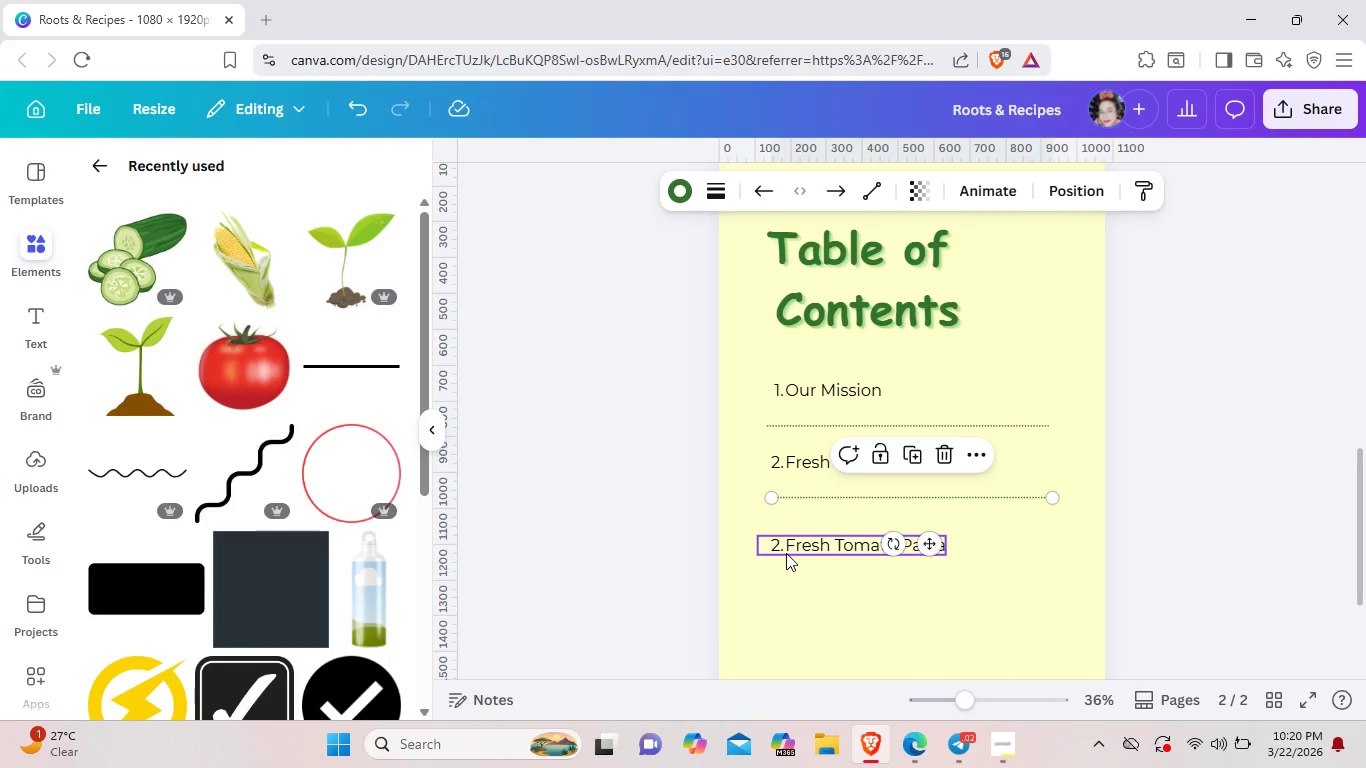 
key(ArrowUp)
 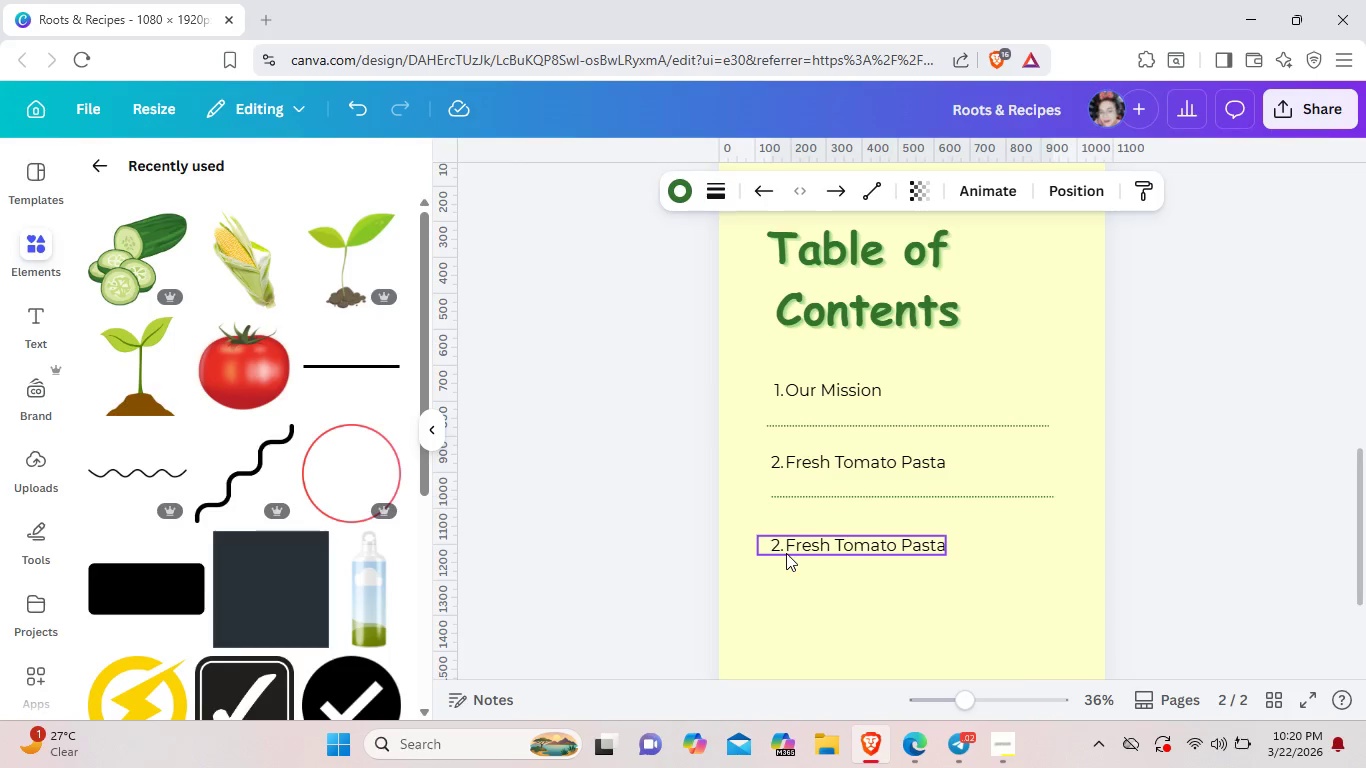 
key(ArrowUp)
 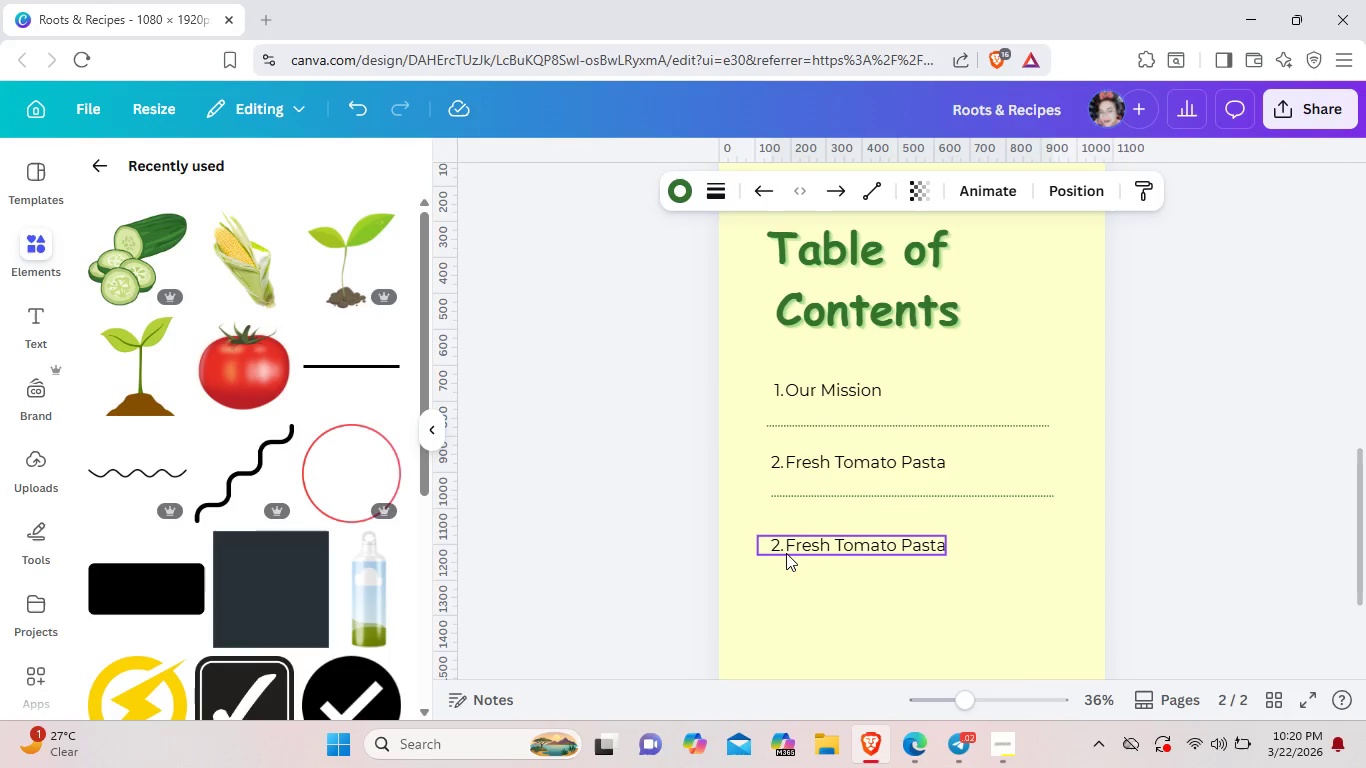 
key(ArrowUp)
 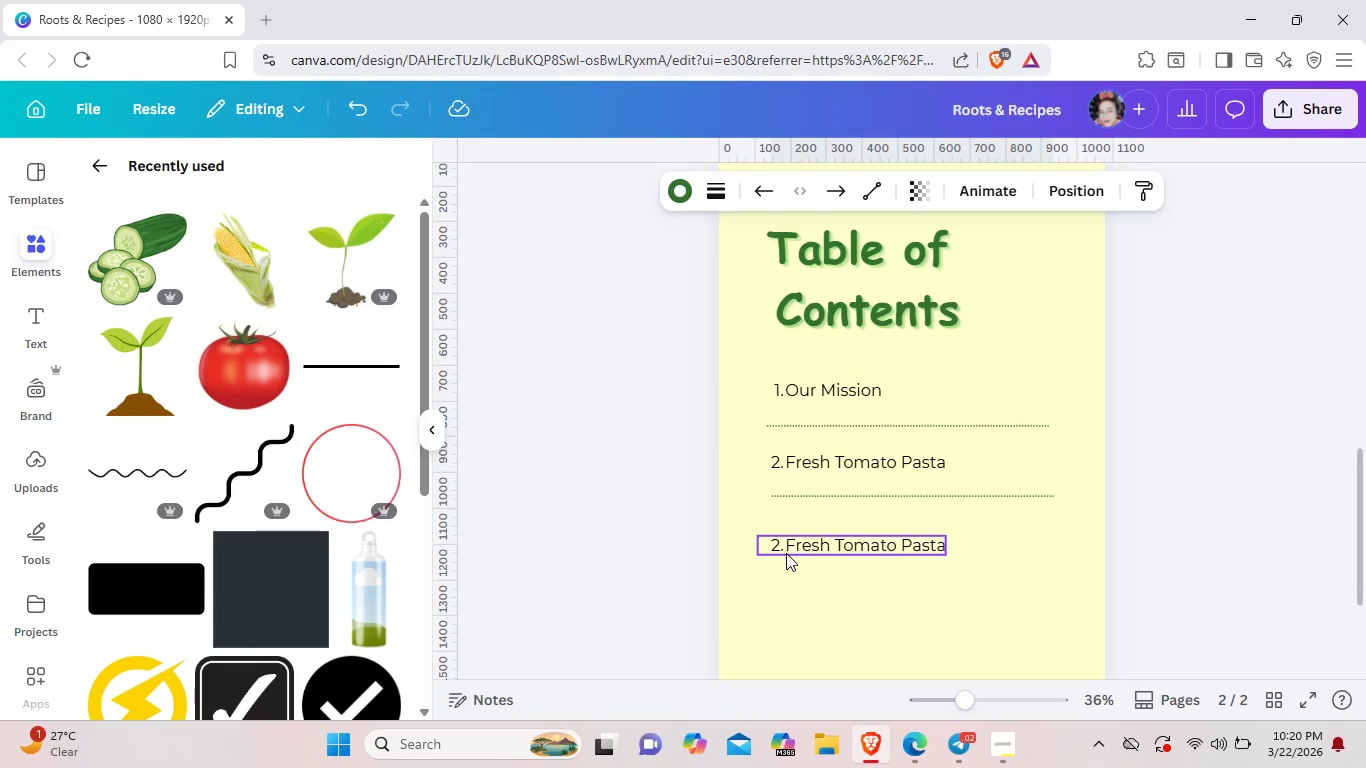 
key(ArrowUp)
 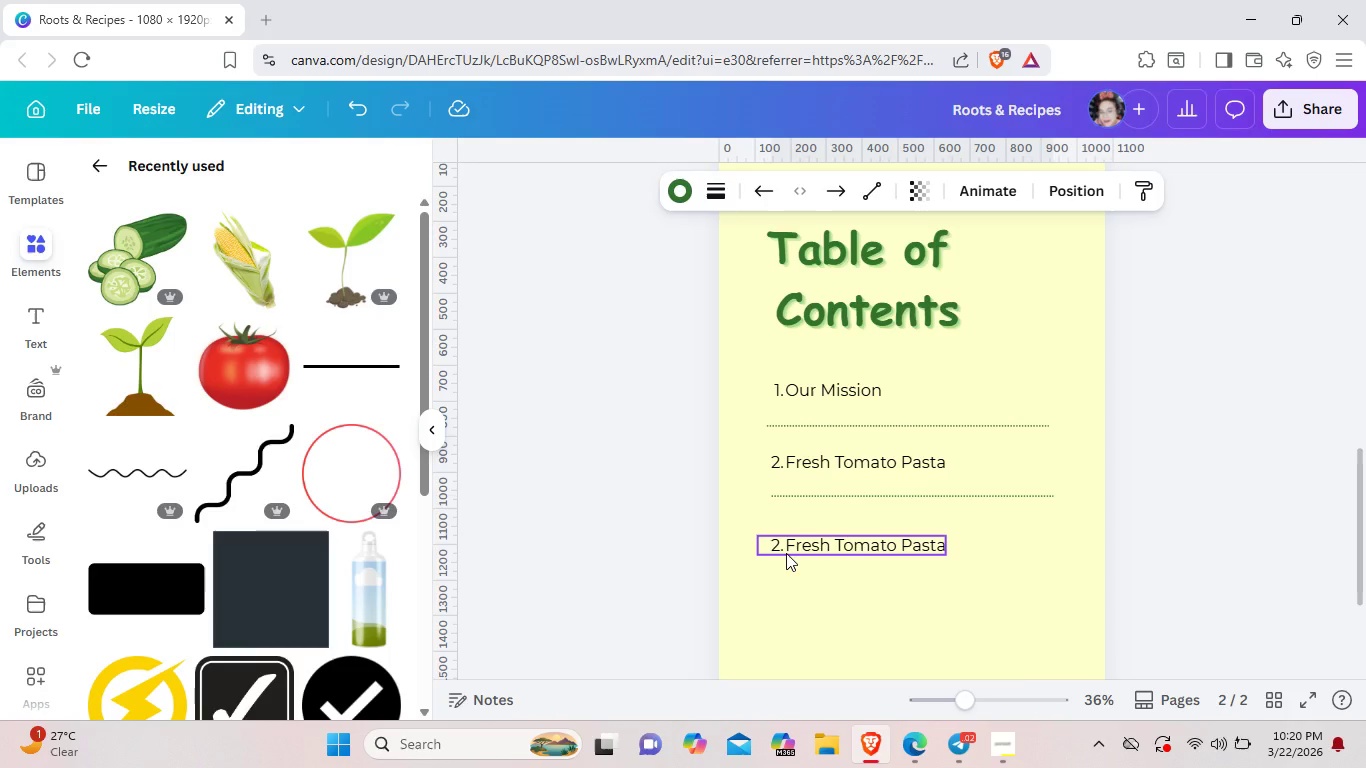 
key(ArrowUp)
 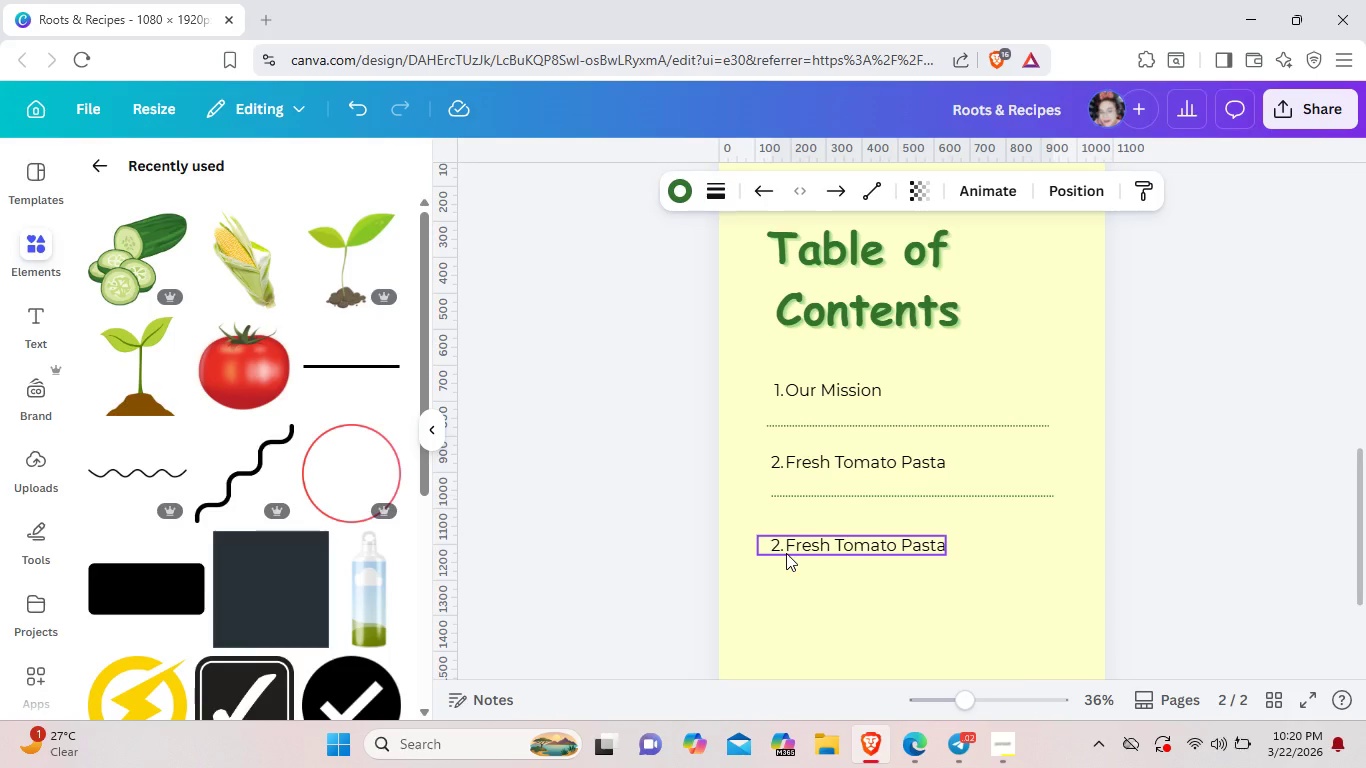 
key(ArrowUp)
 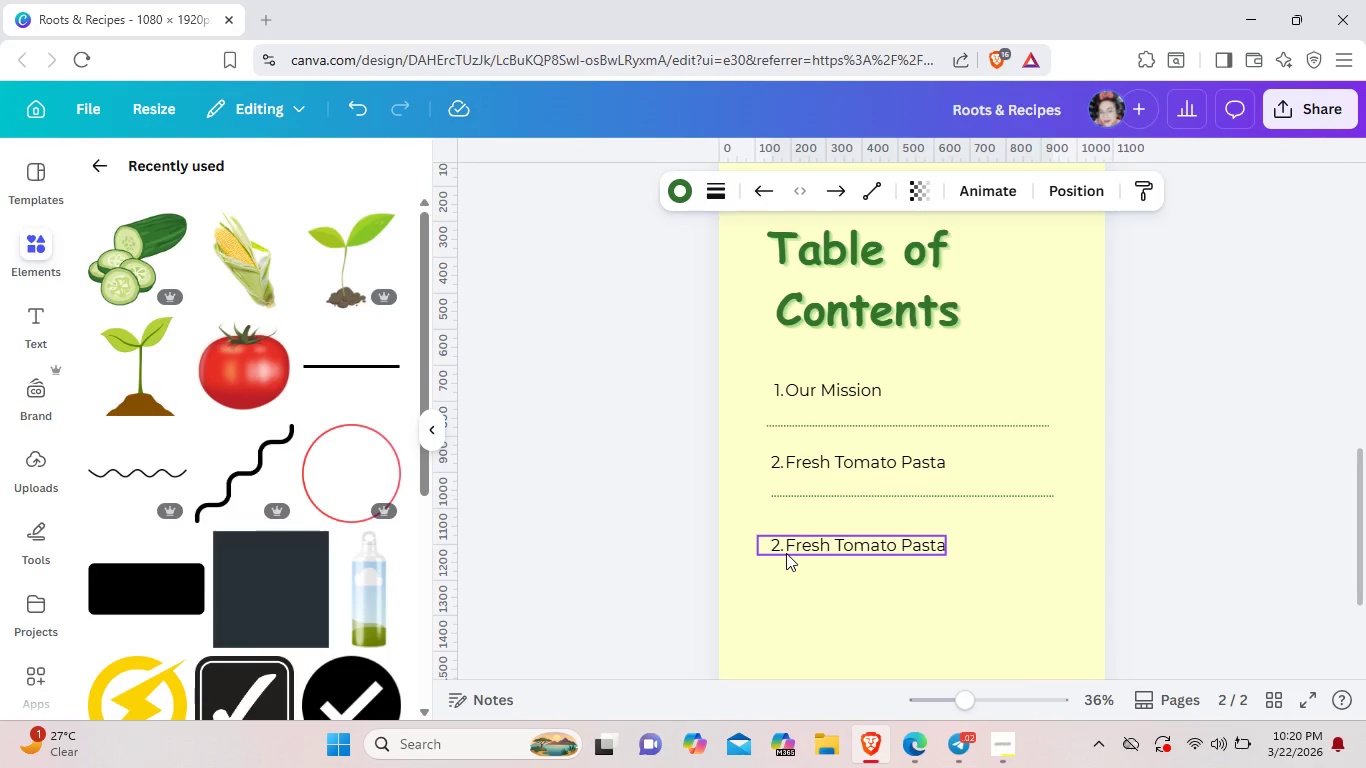 
key(ArrowUp)
 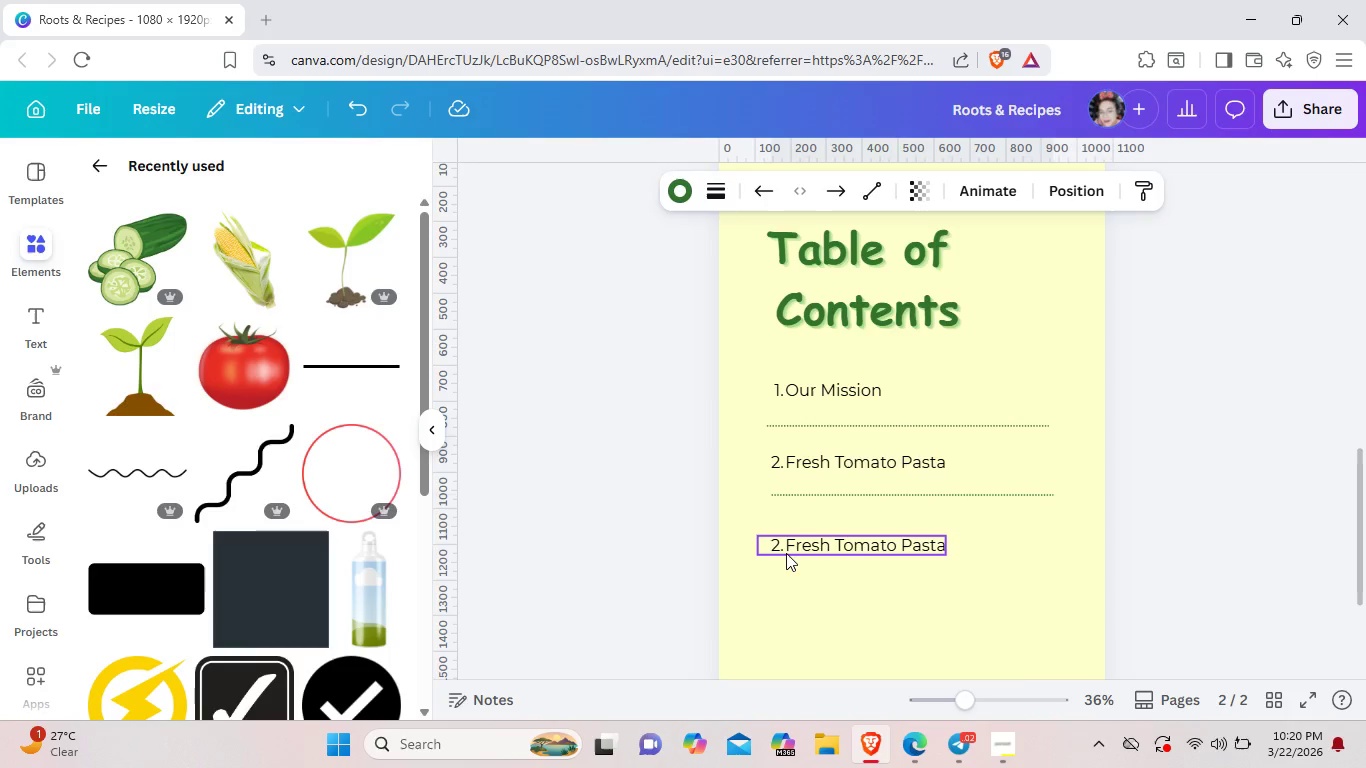 
key(Control+Z)
 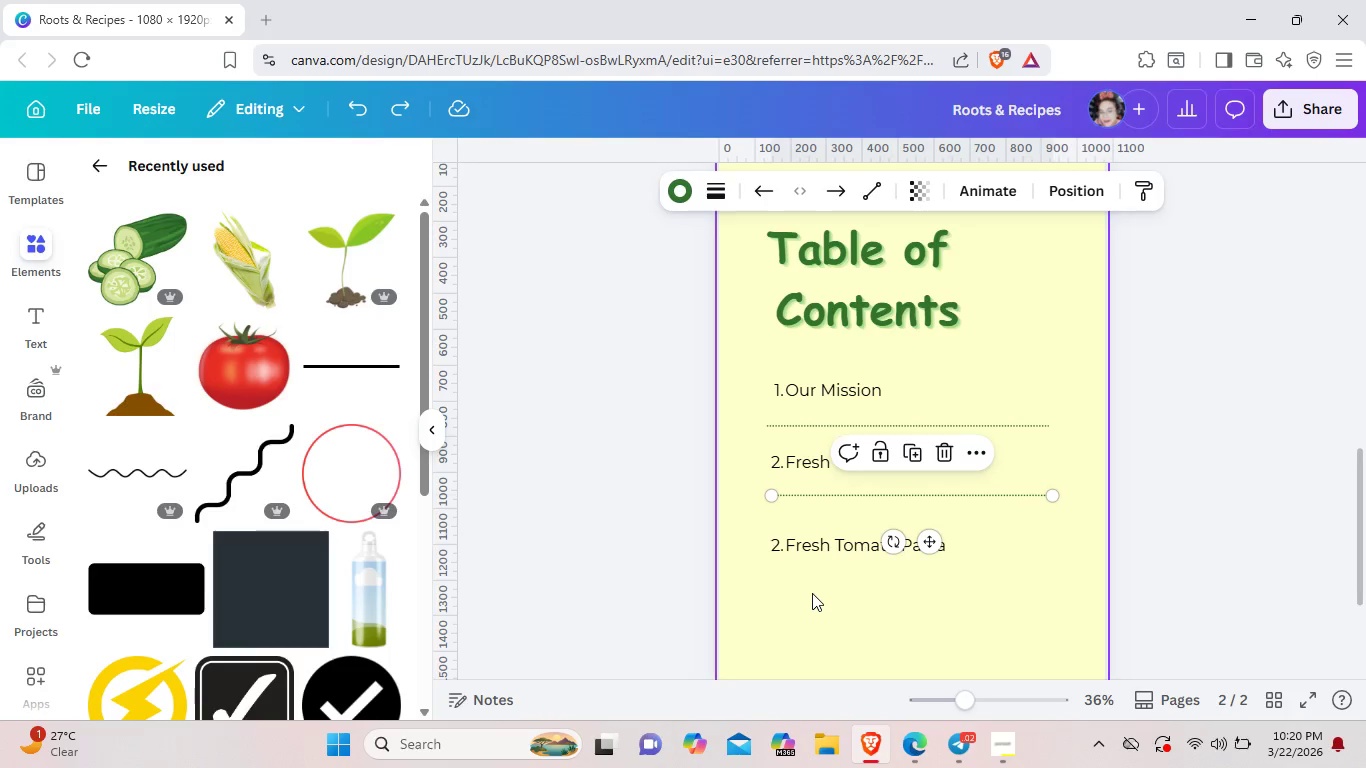 
left_click([812, 593])
 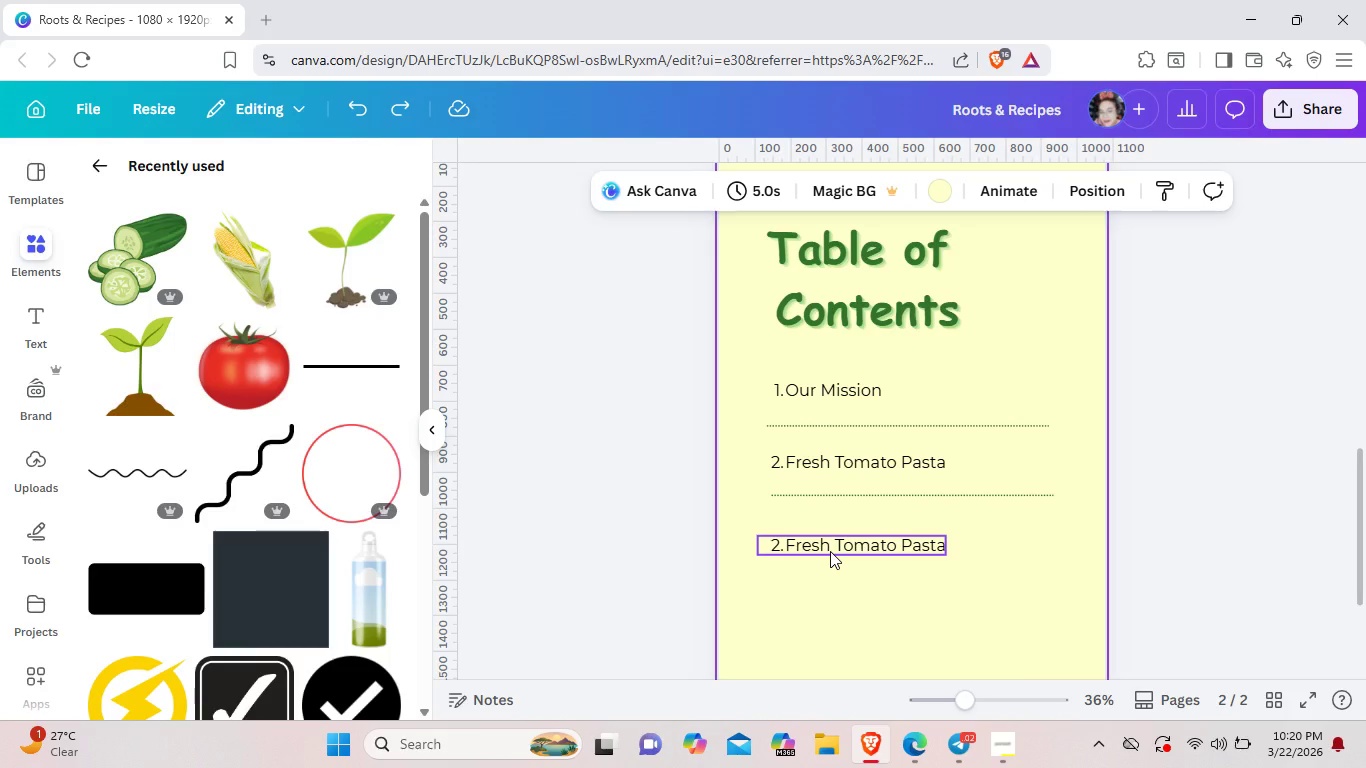 
left_click_drag(start_coordinate=[830, 551], to_coordinate=[831, 545])
 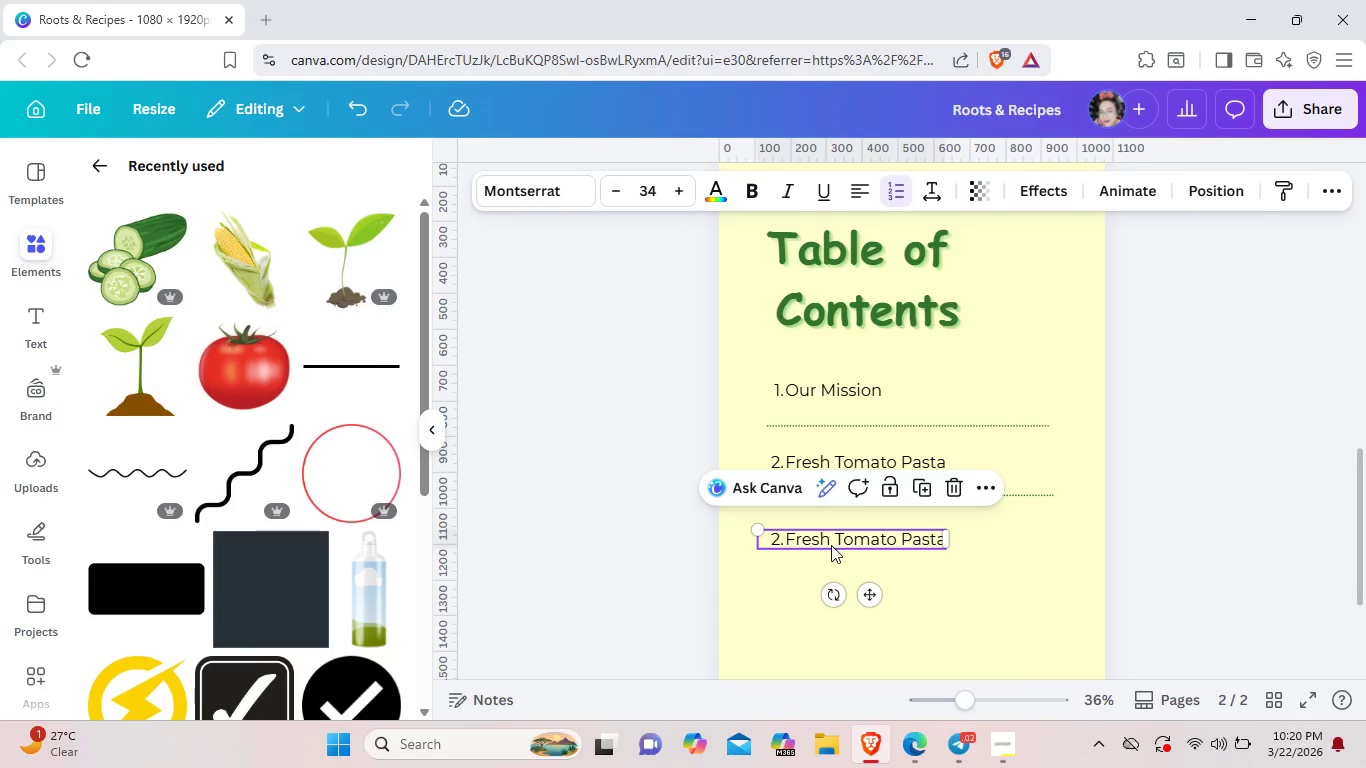 
left_click([831, 545])
 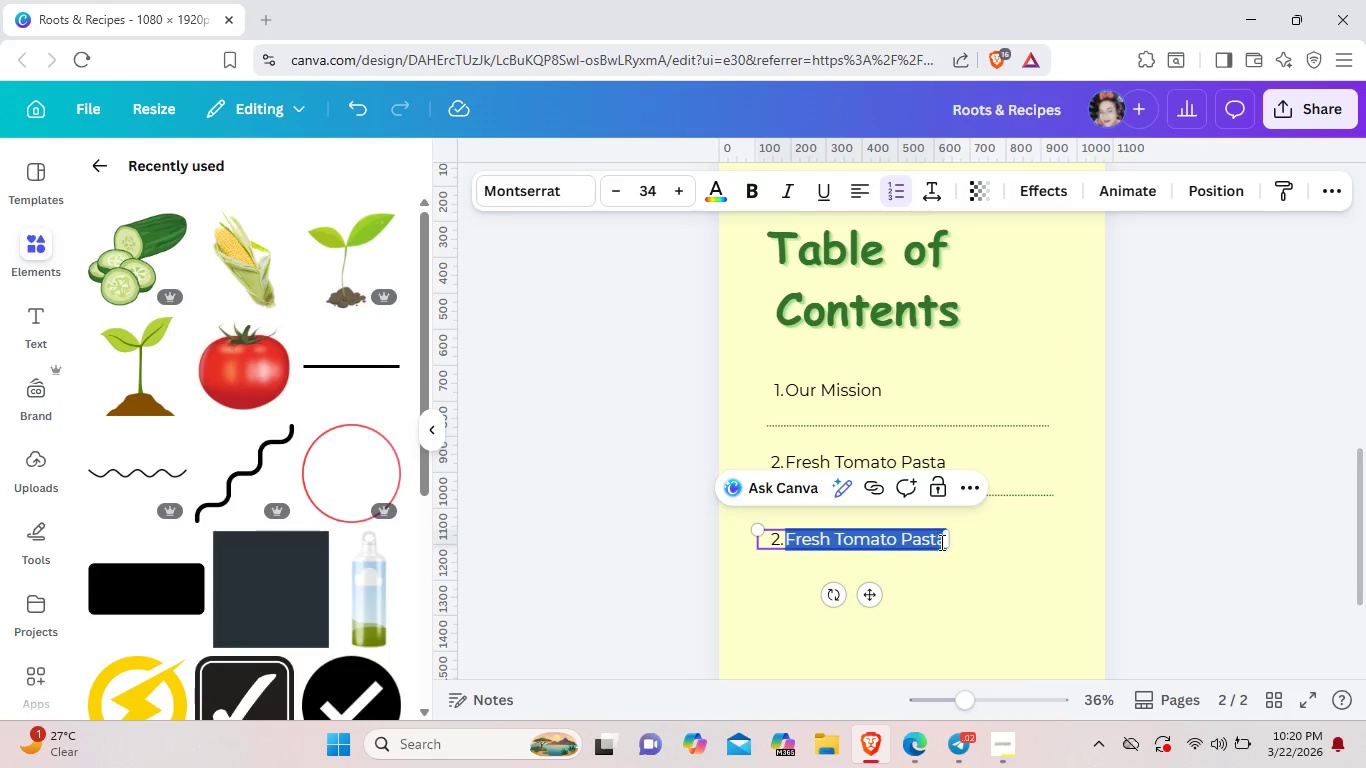 
left_click([940, 542])
 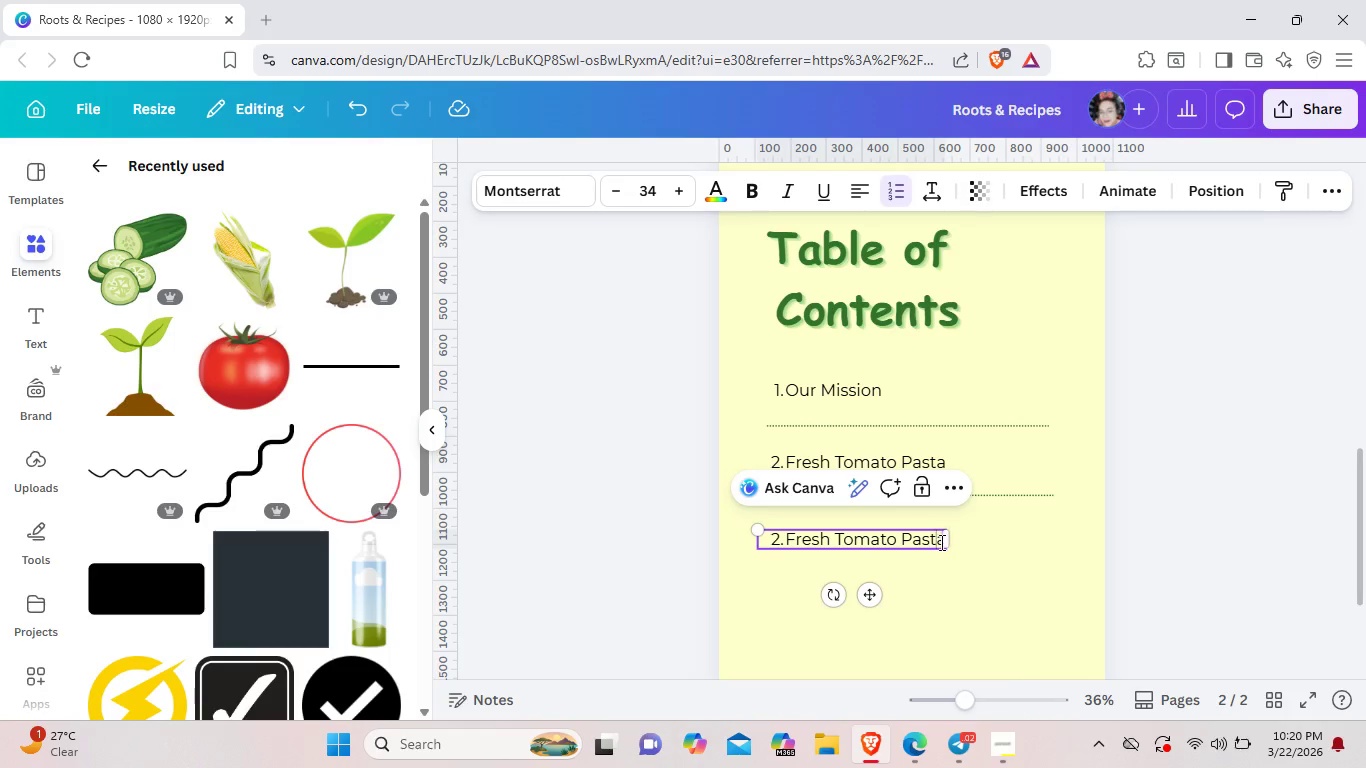 
left_click([941, 542])
 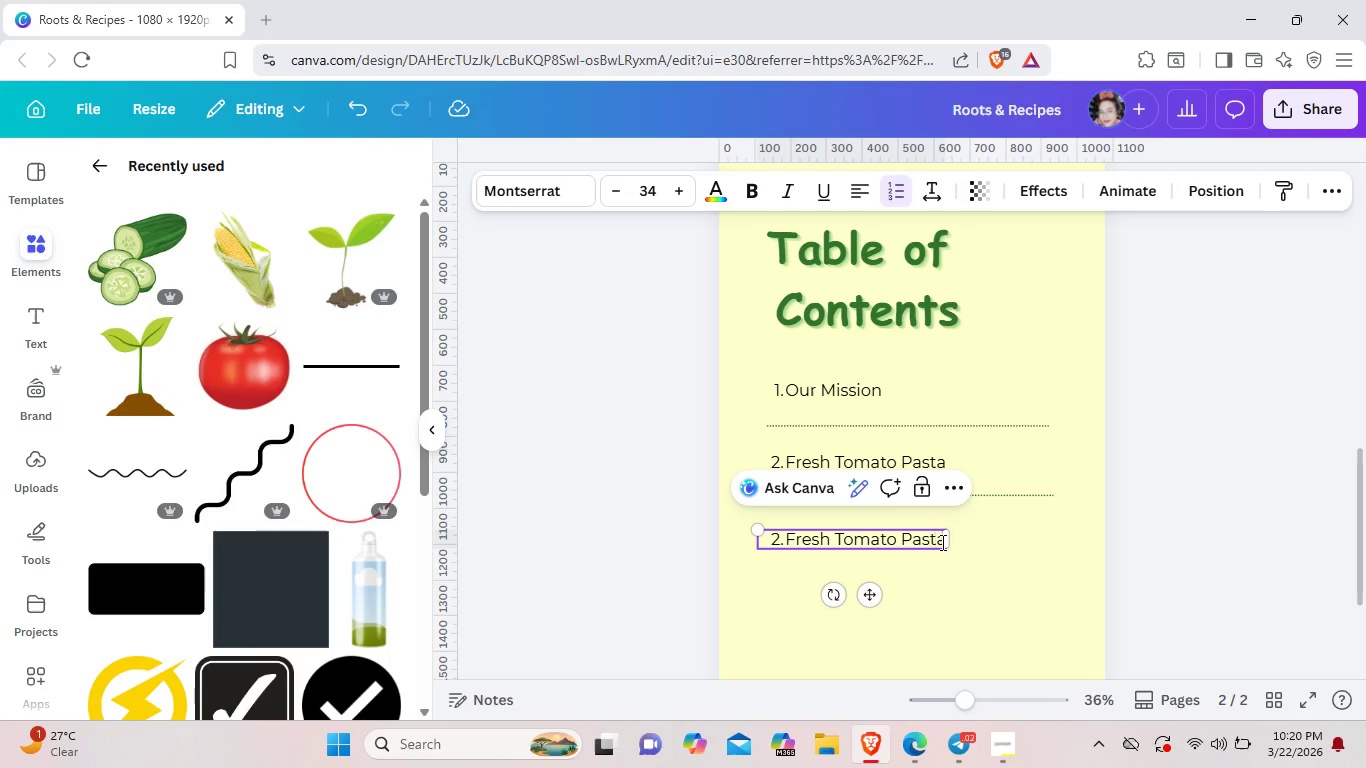 
left_click([941, 542])
 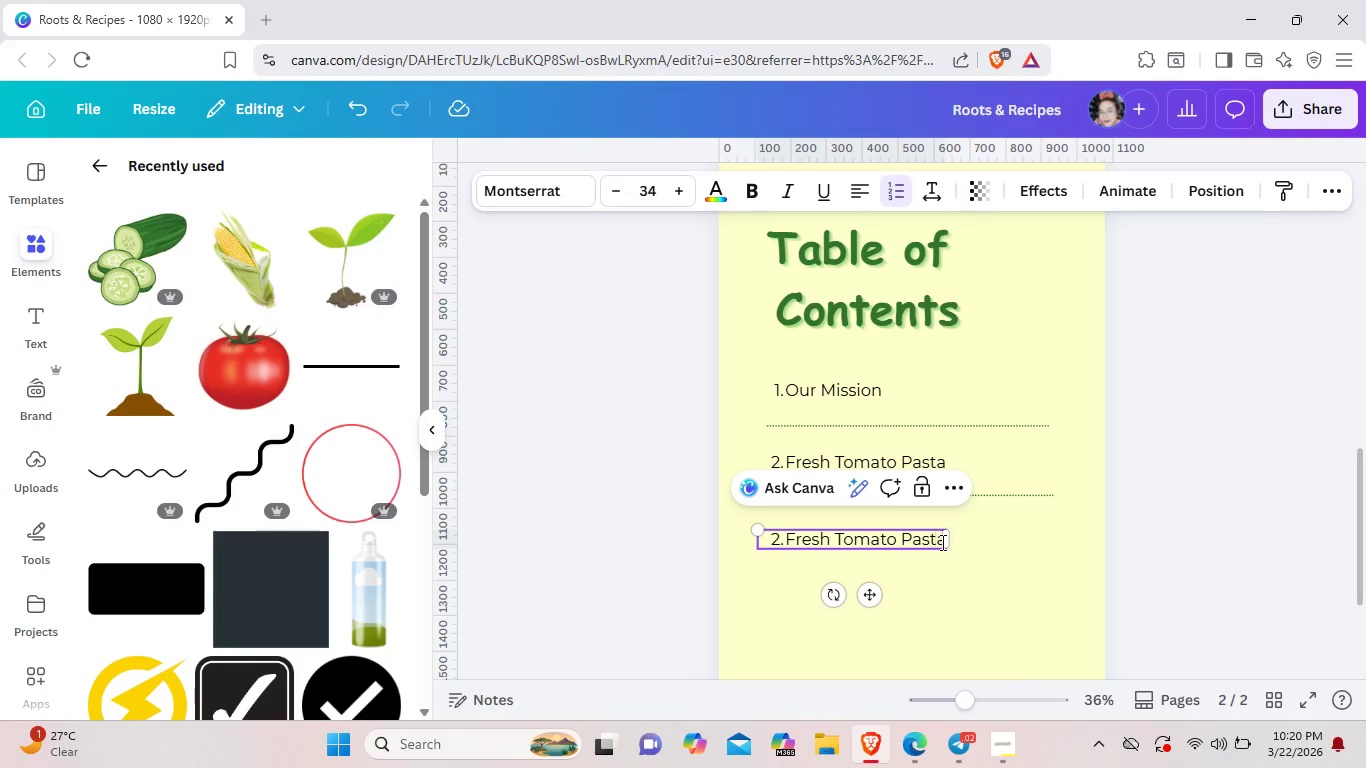 
key(ArrowRight)
 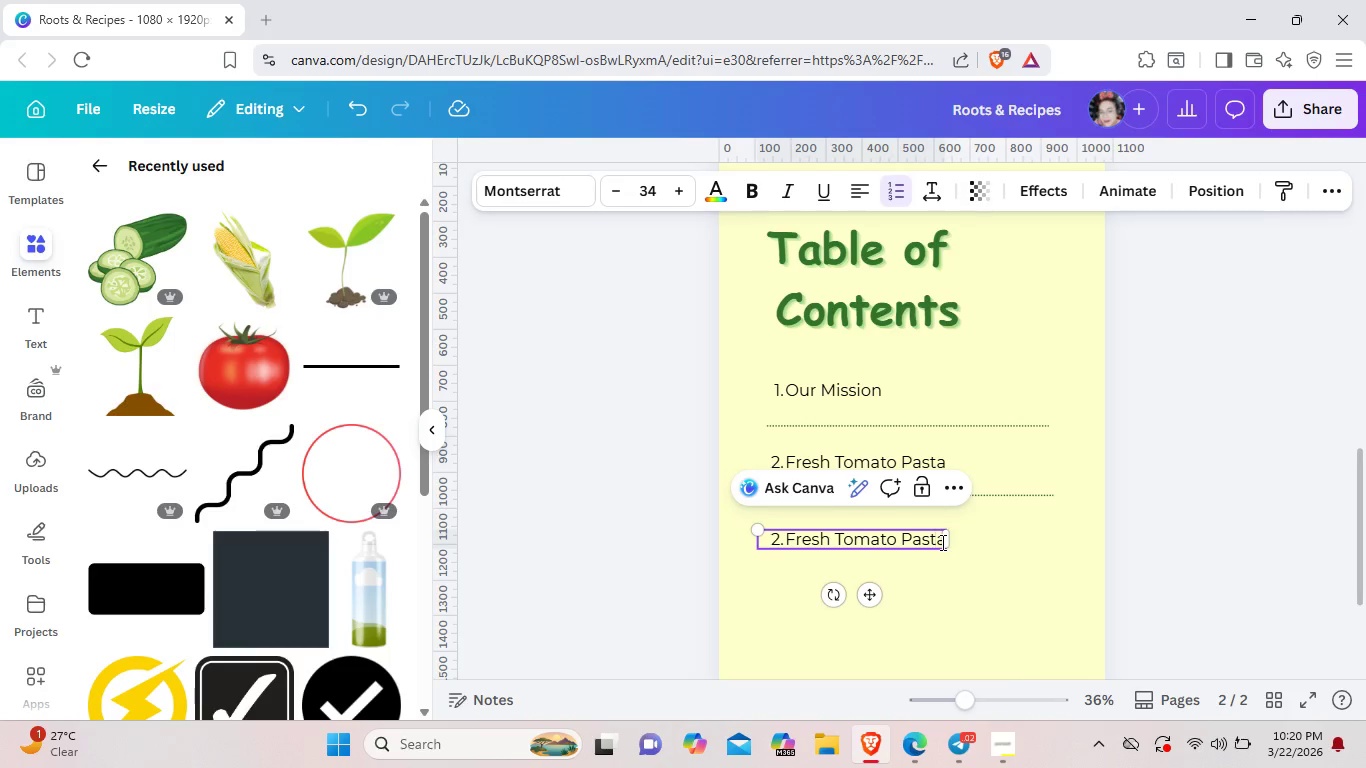 
key(Backspace)
 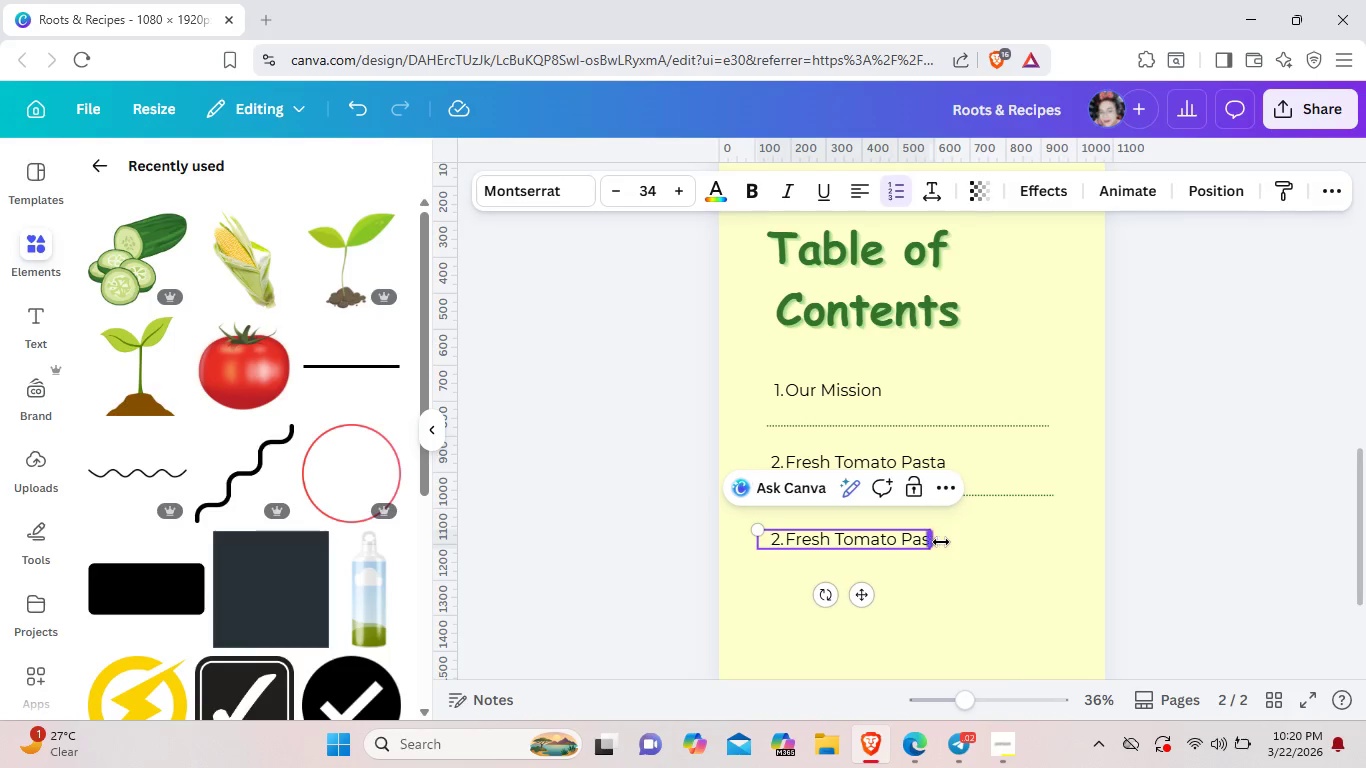 
key(Backspace)
 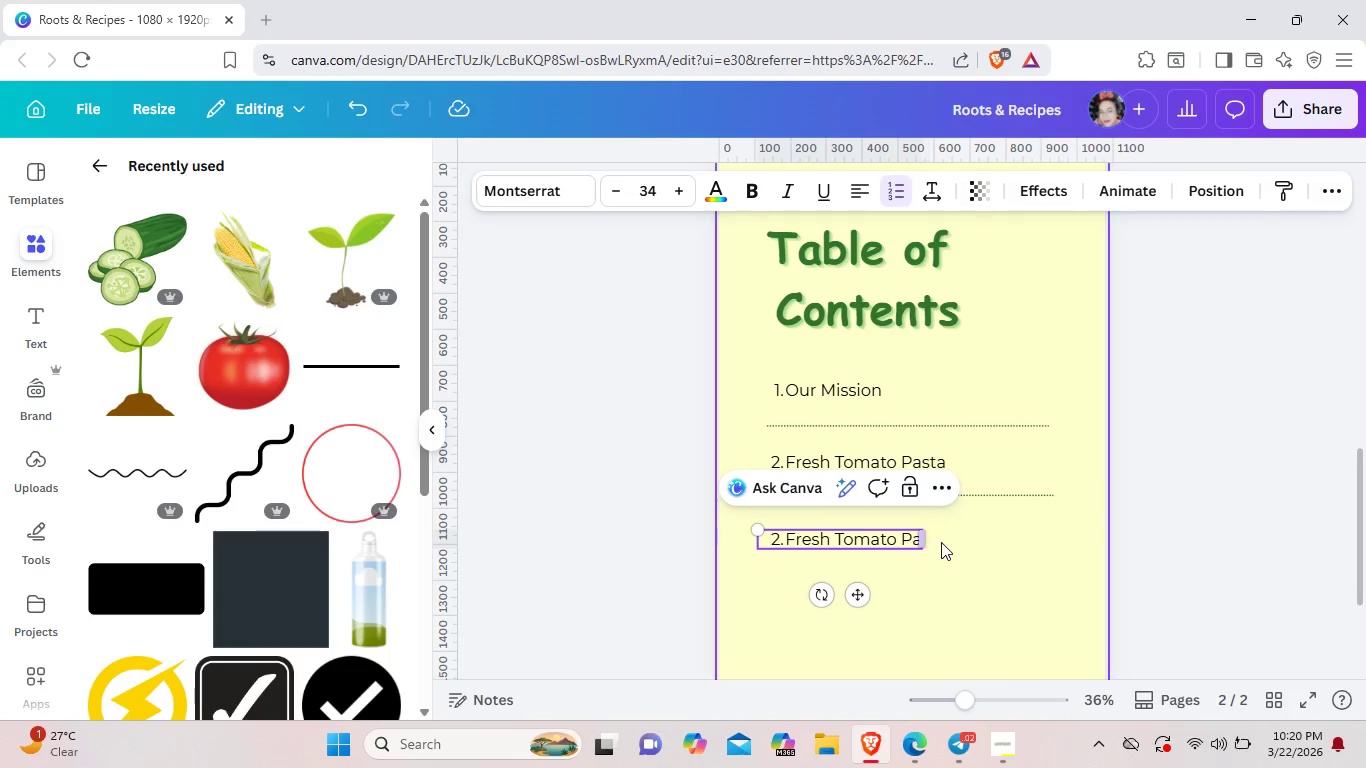 
key(Backspace)
 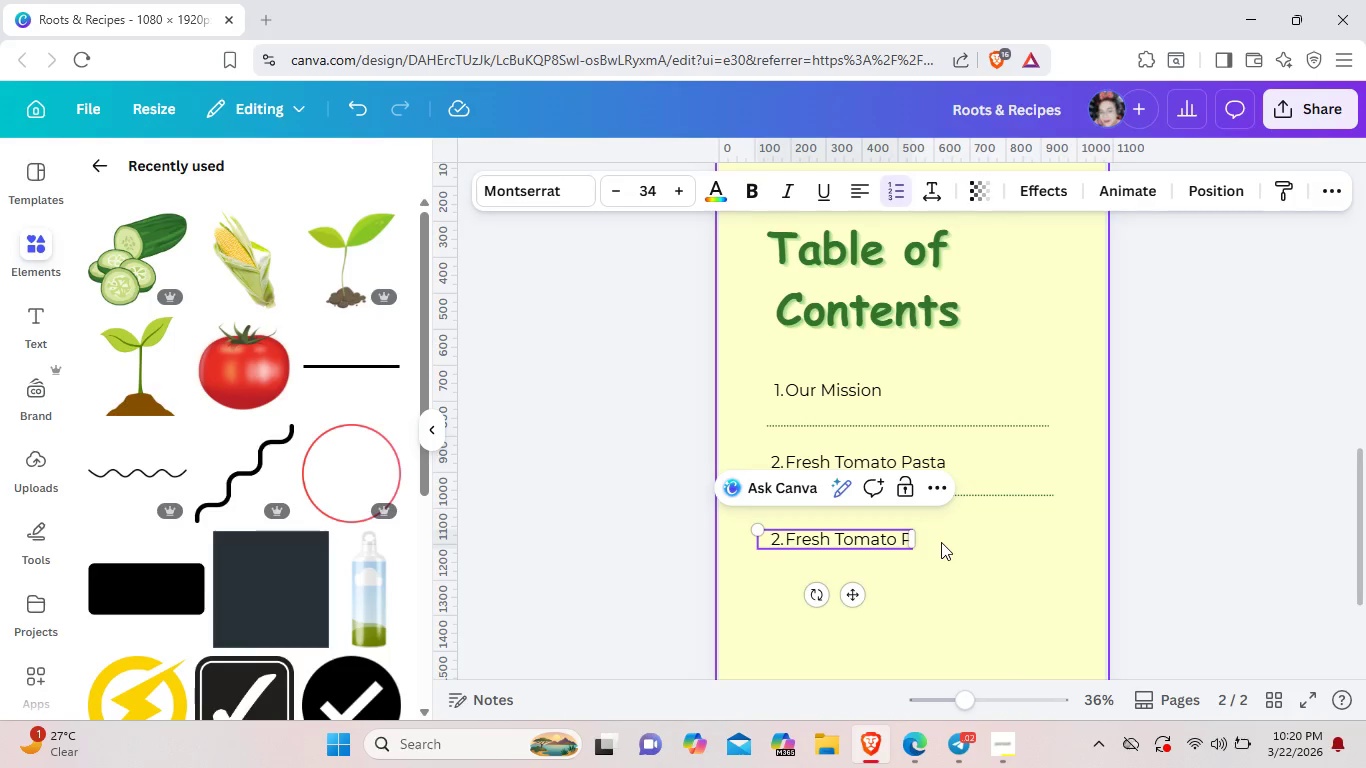 
key(Backspace)
 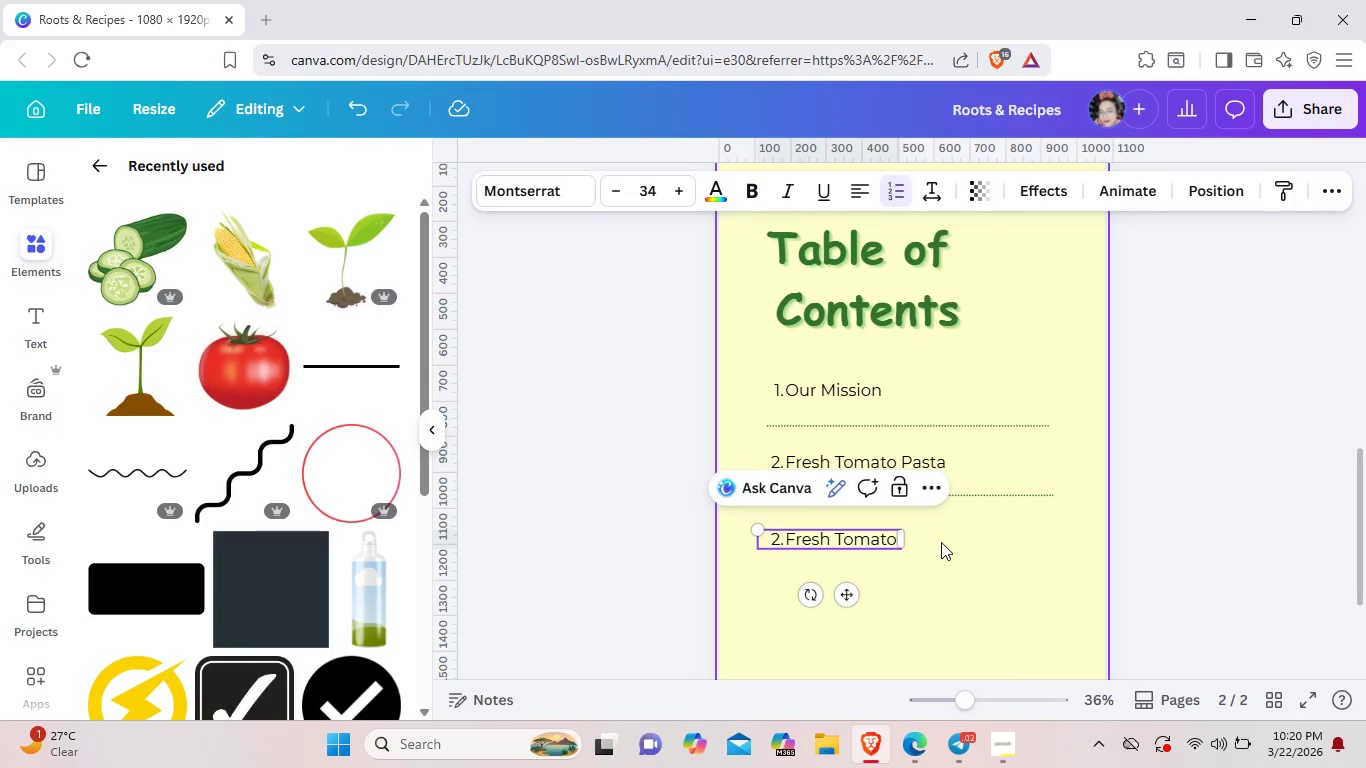 
key(Backspace)
 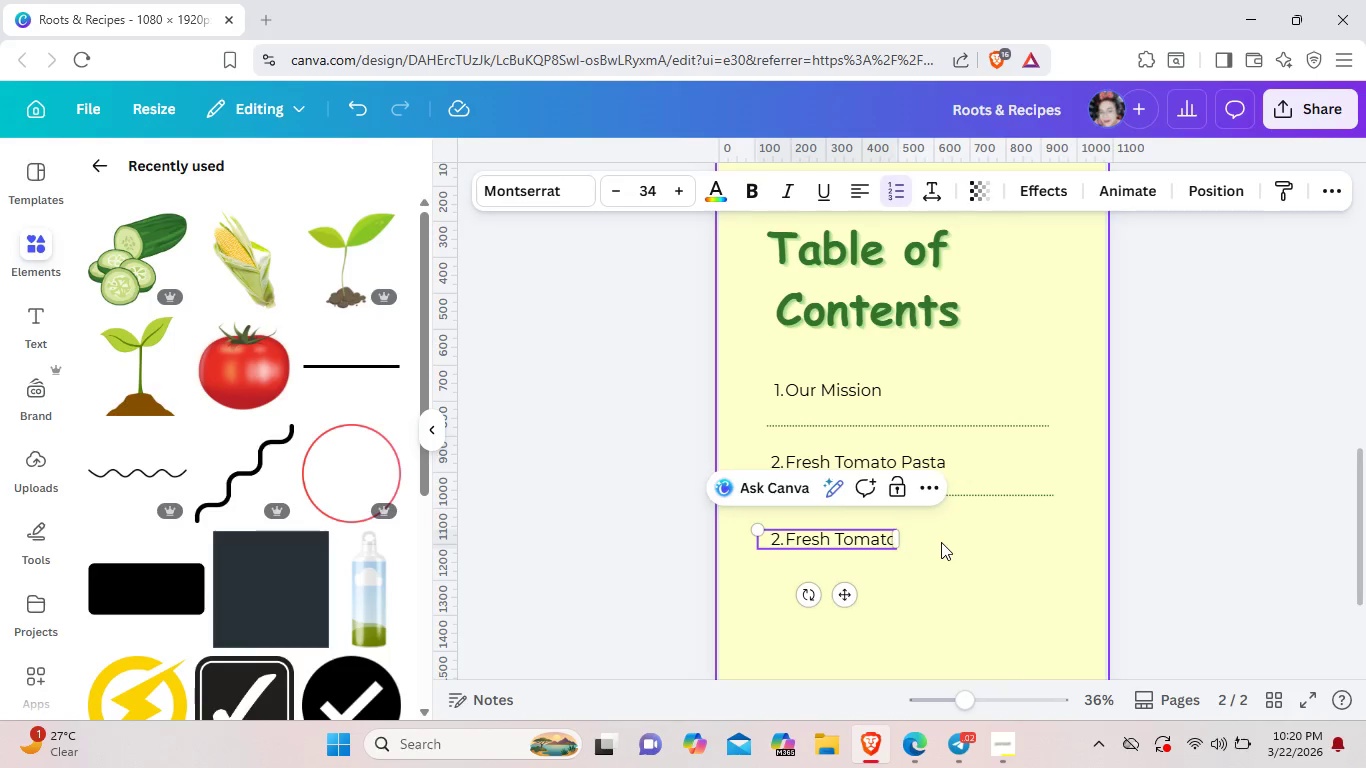 
key(Backspace)
 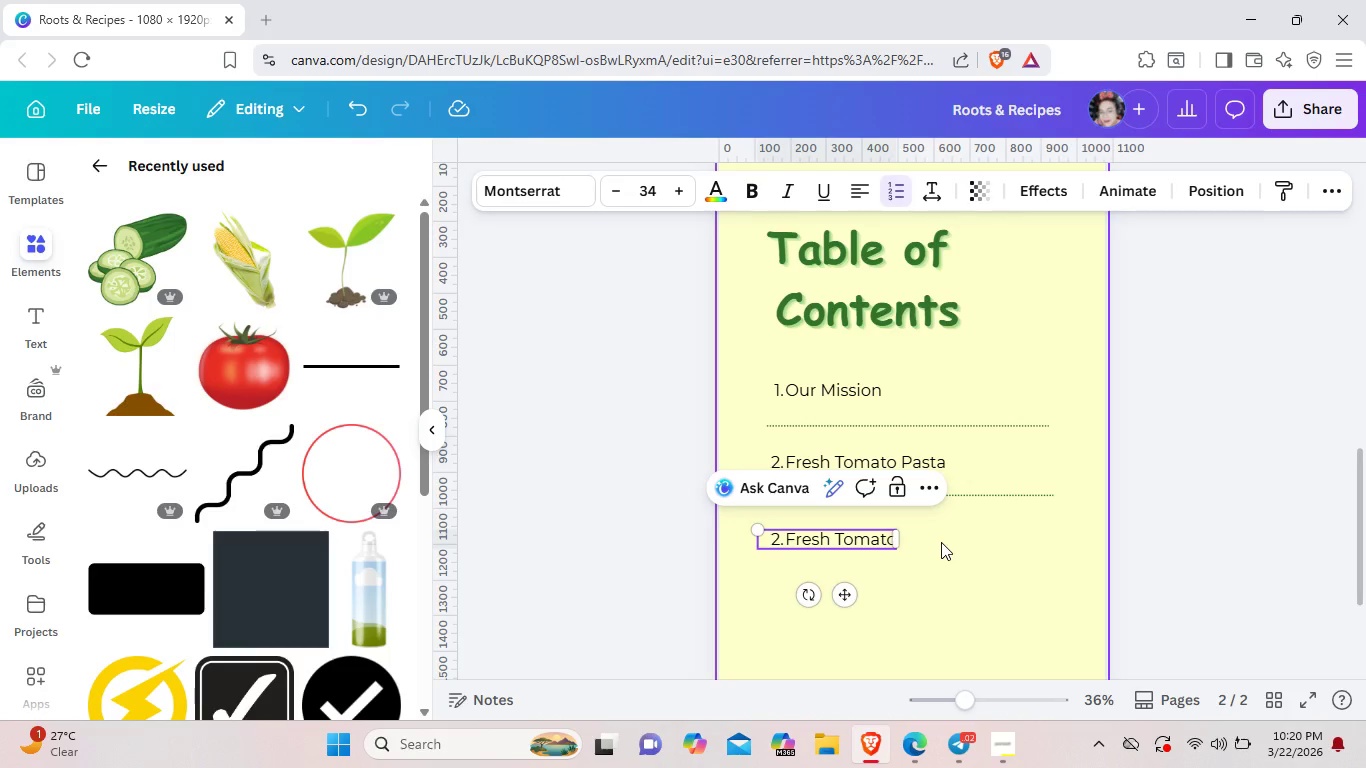 
key(Backspace)
 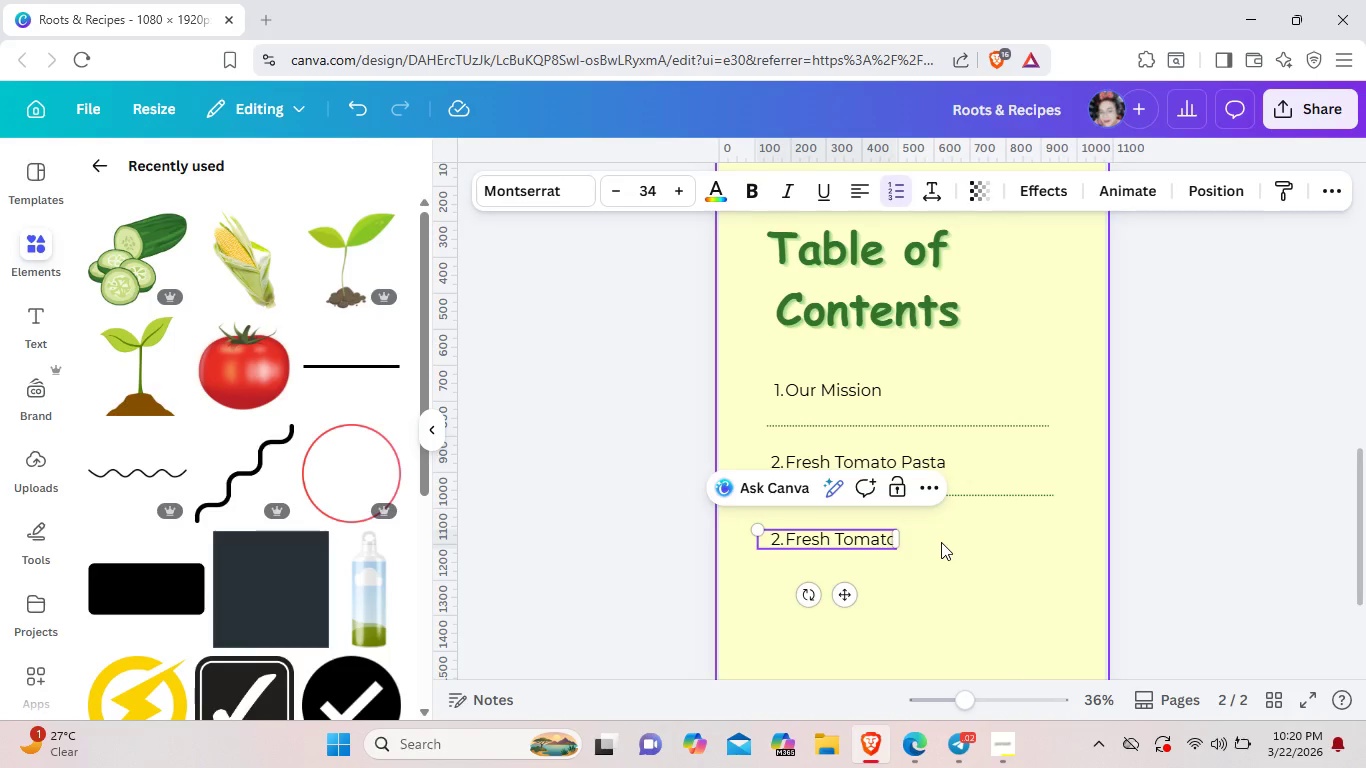 
key(Backspace)
 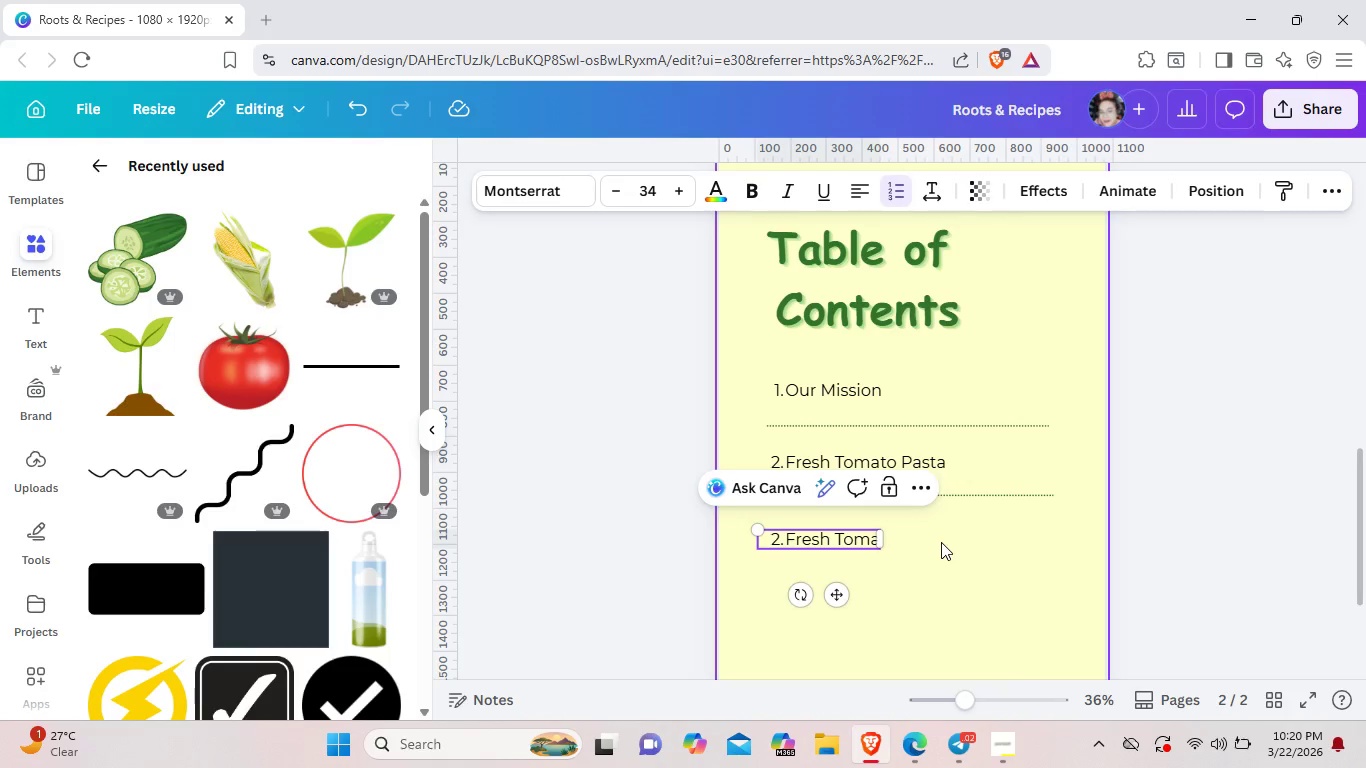 
key(Backspace)
 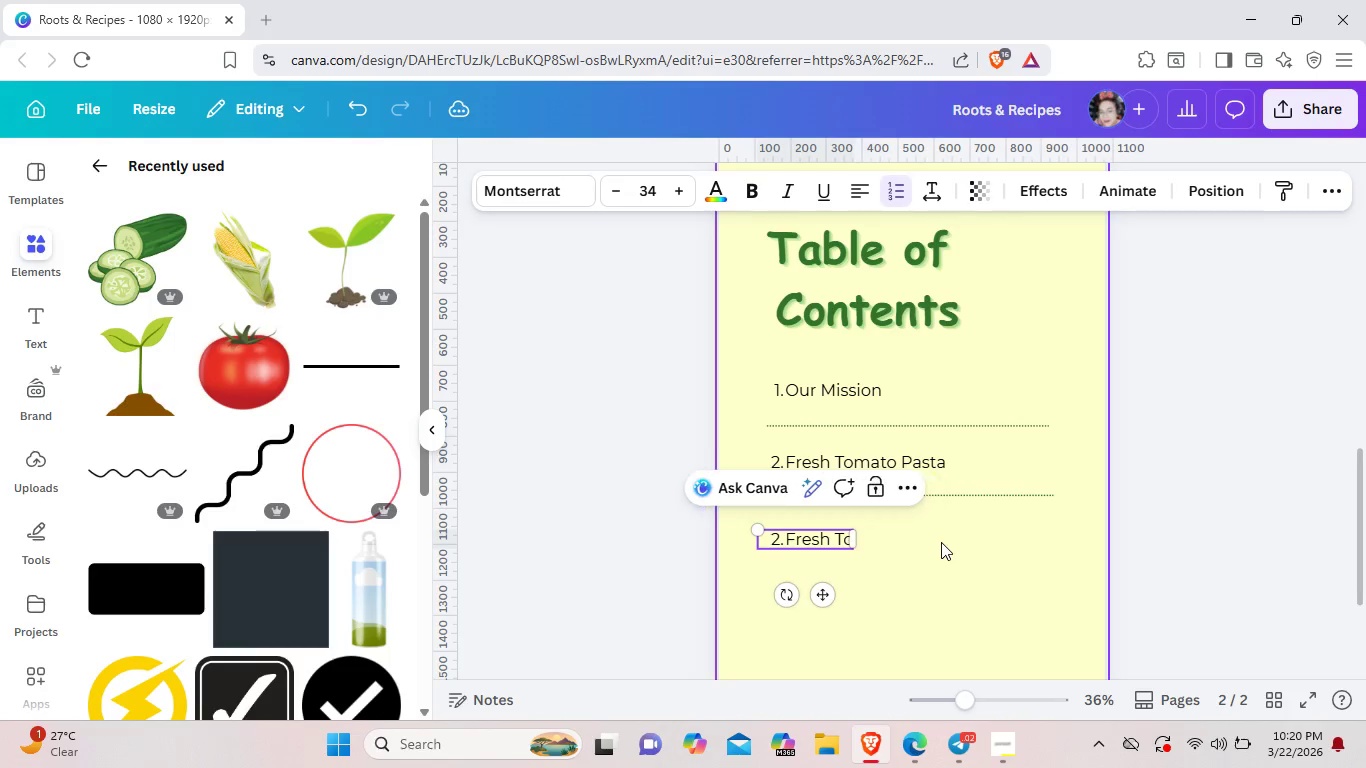 
key(Backspace)
 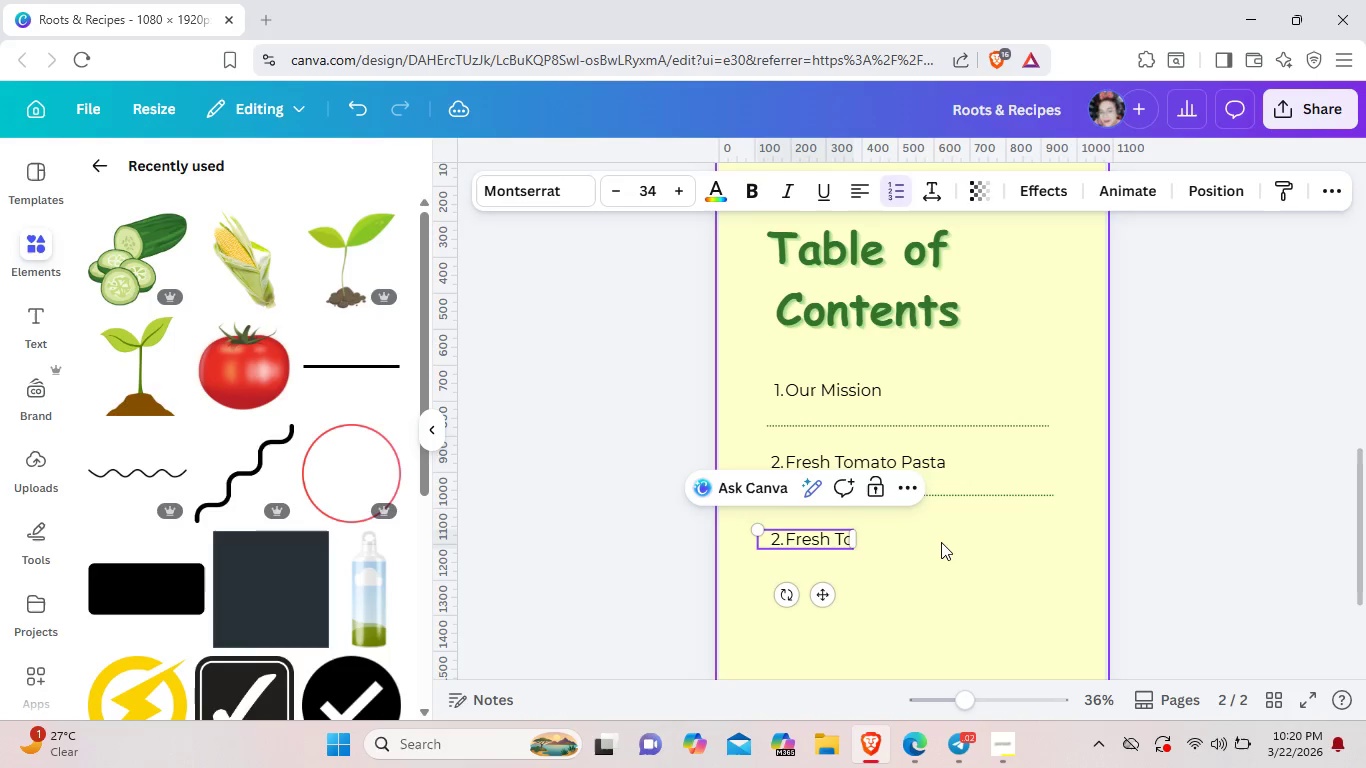 
key(Backspace)
 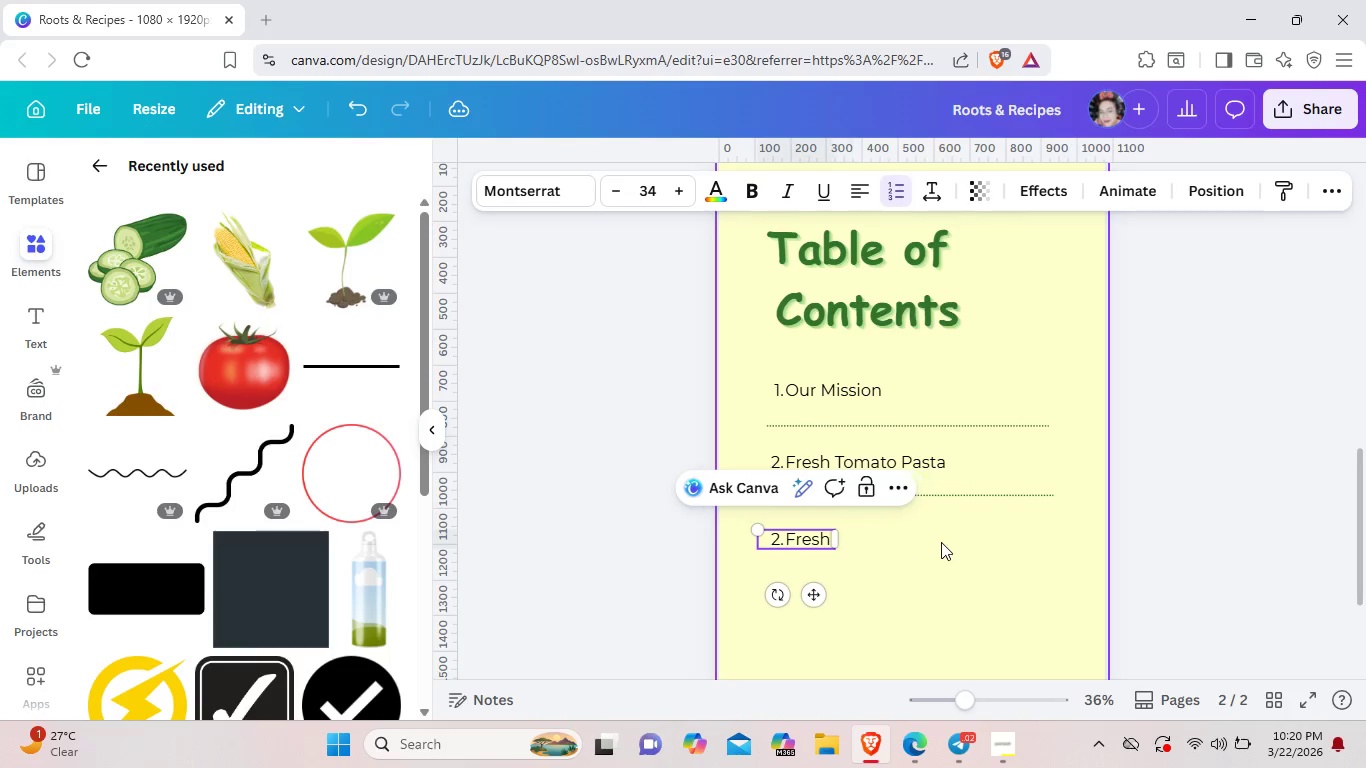 
key(Backspace)
 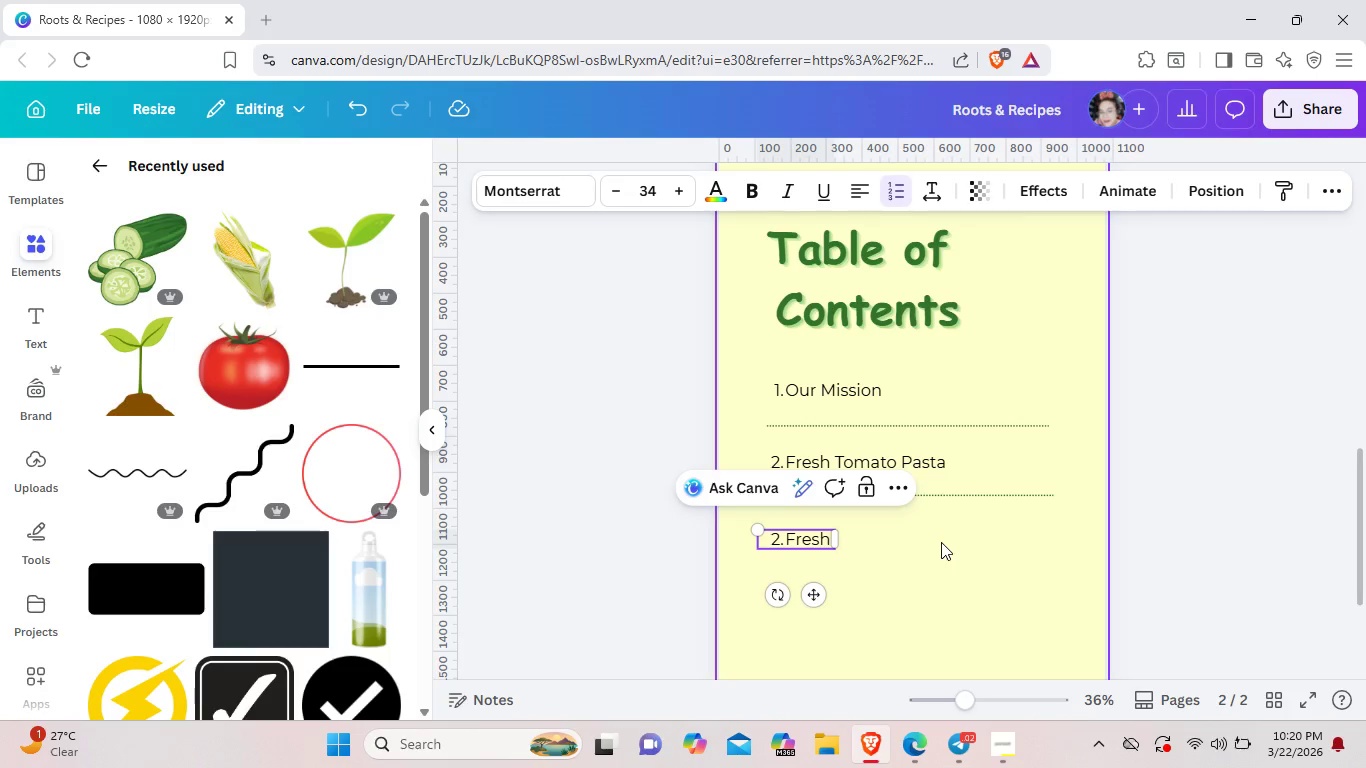 
key(Backspace)
key(Backspace)
key(Backspace)
key(Backspace)
key(Backspace)
key(Backspace)
type(The Best Vegan Greek  Salad)
 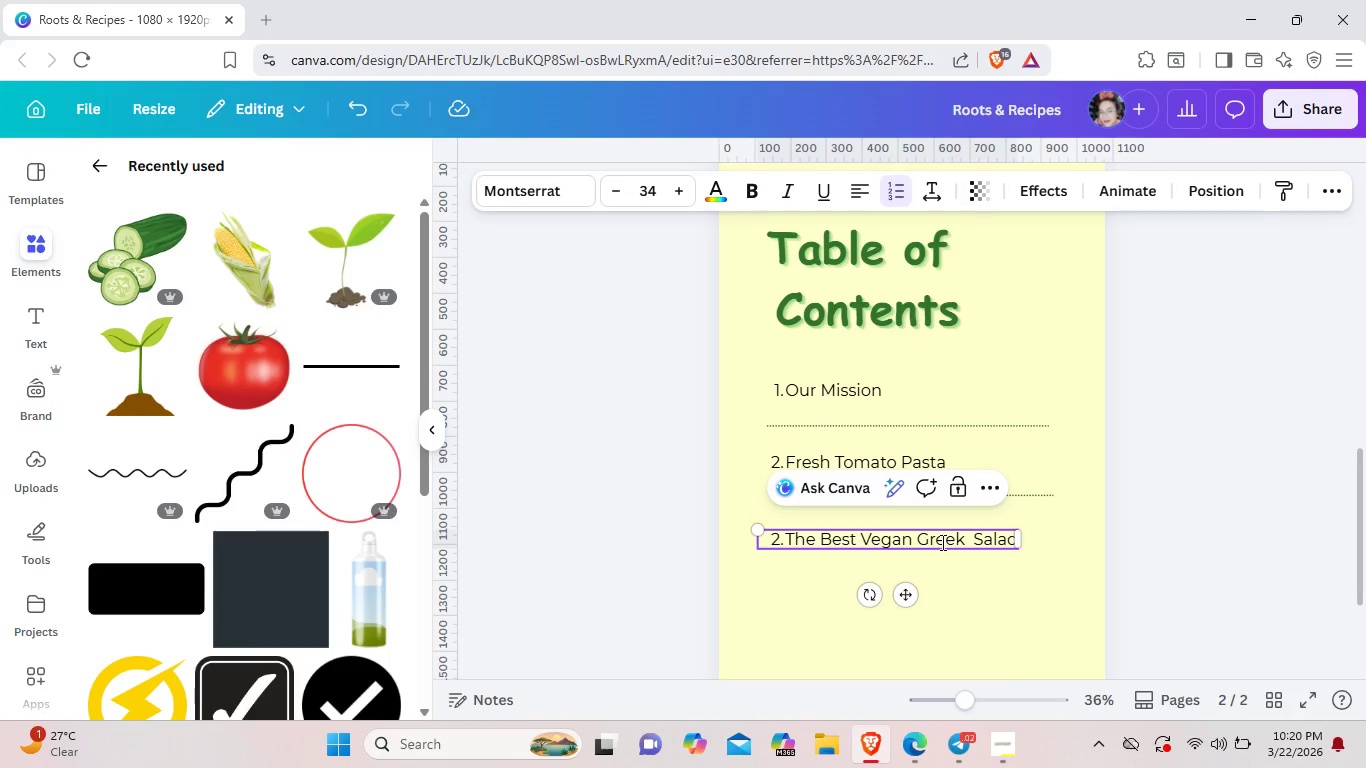 
left_click([779, 541])
 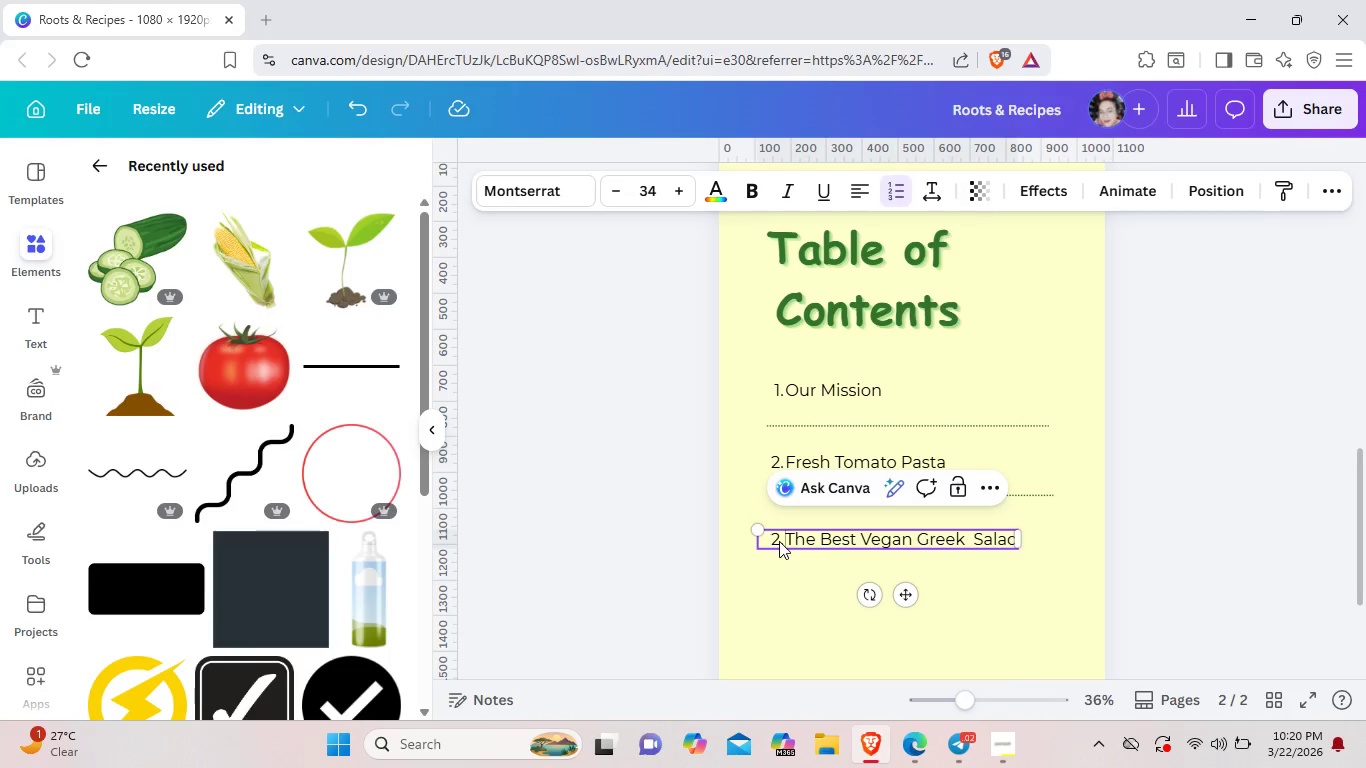 
key(Backspace)
 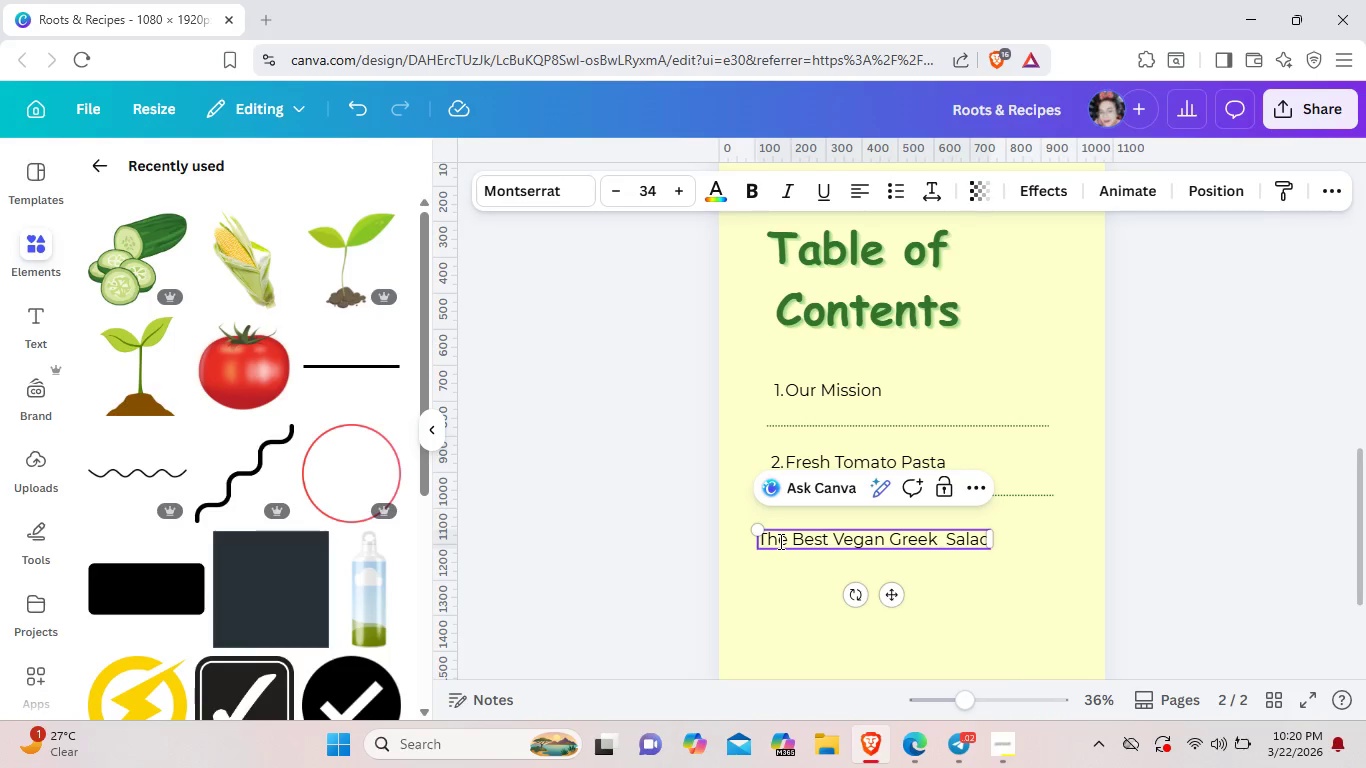 
key(3)
 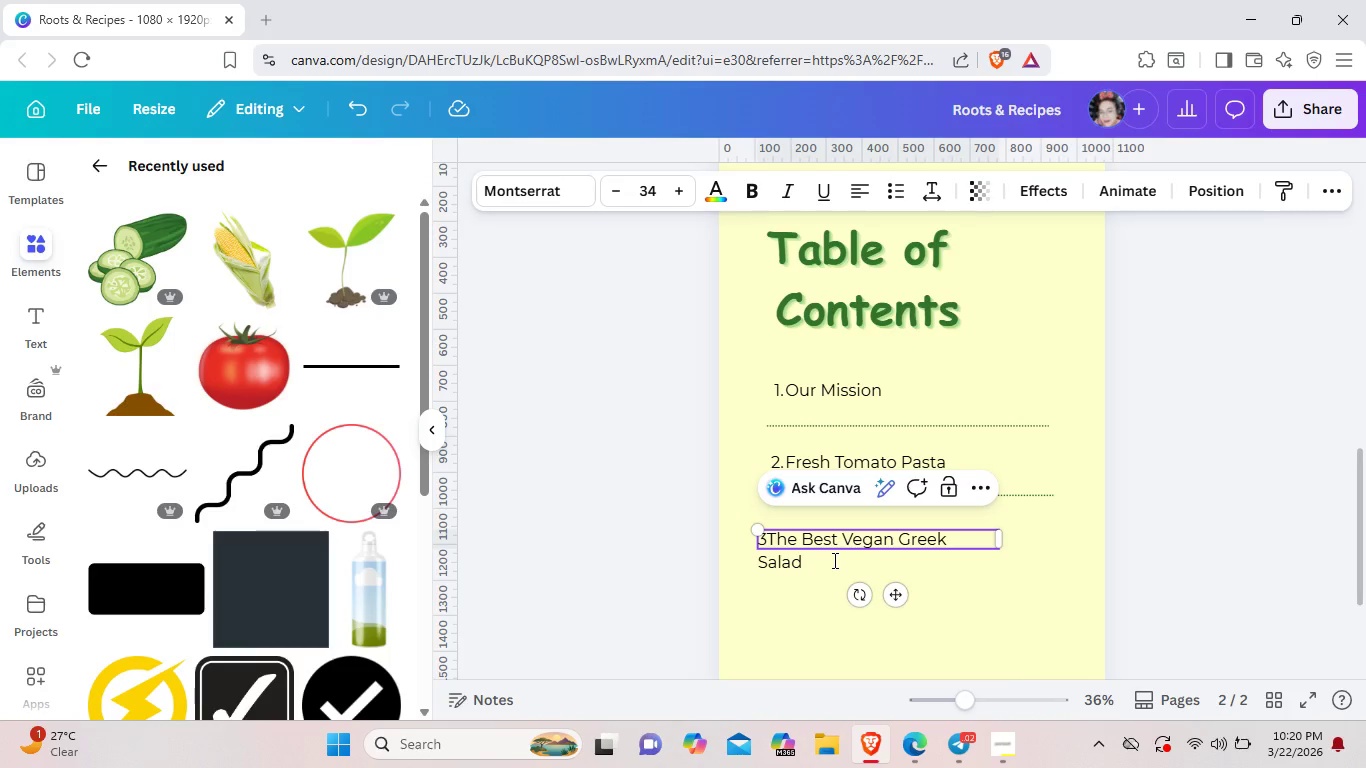 
key(Period)
 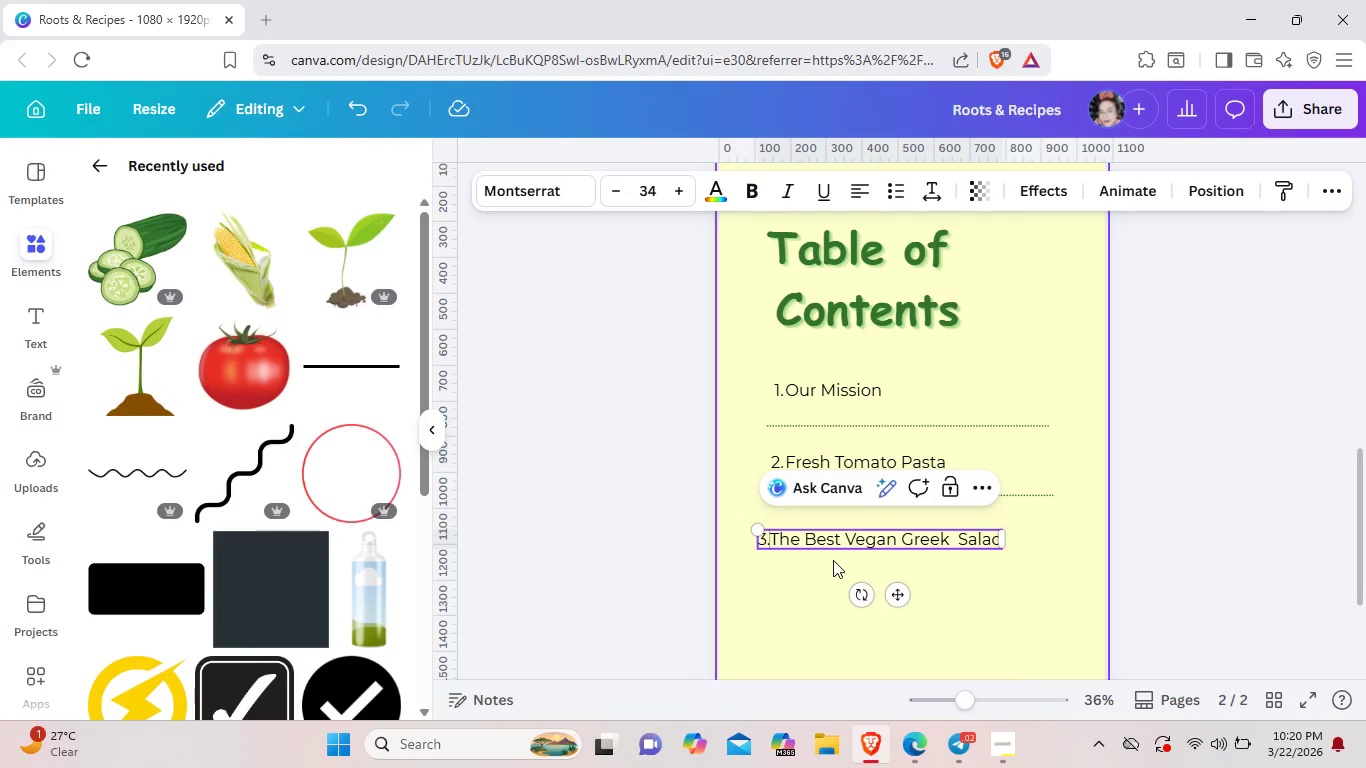 
key(Space)
 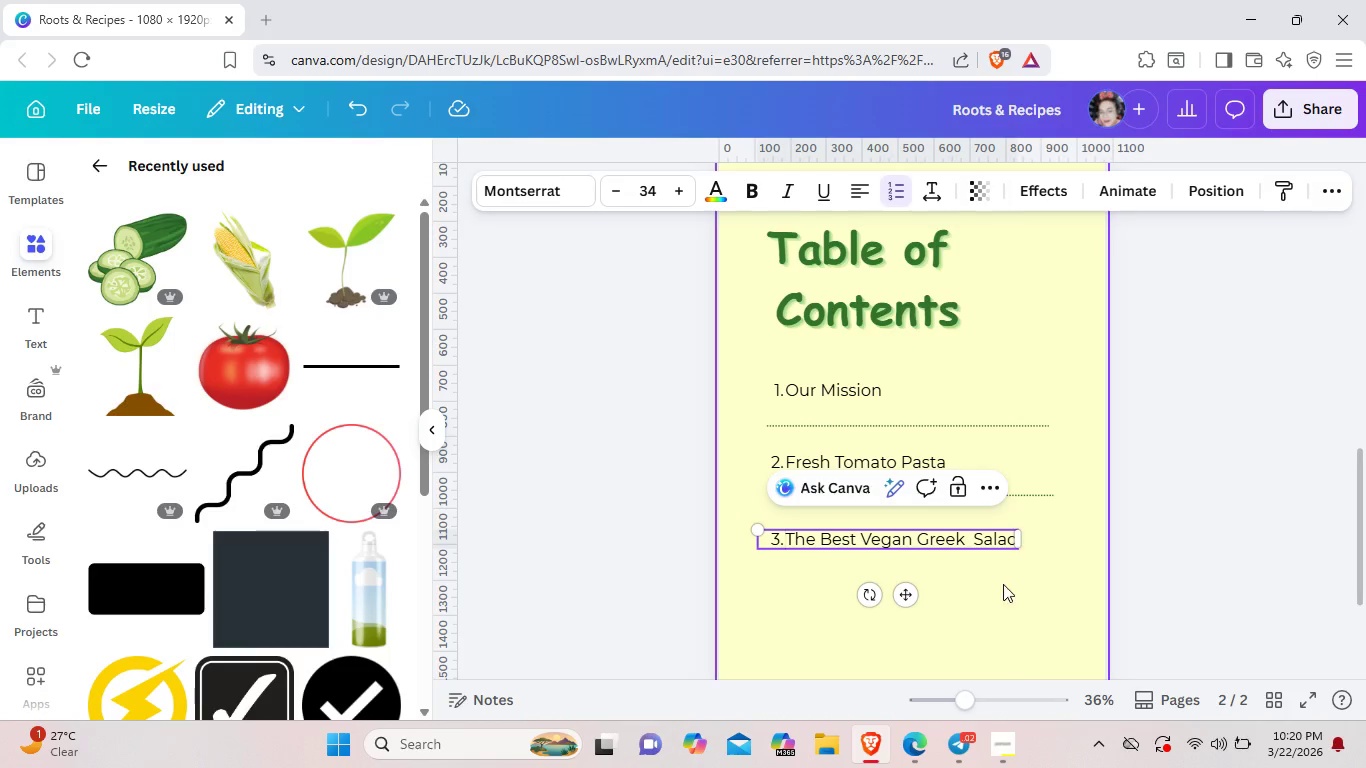 
left_click([1016, 587])
 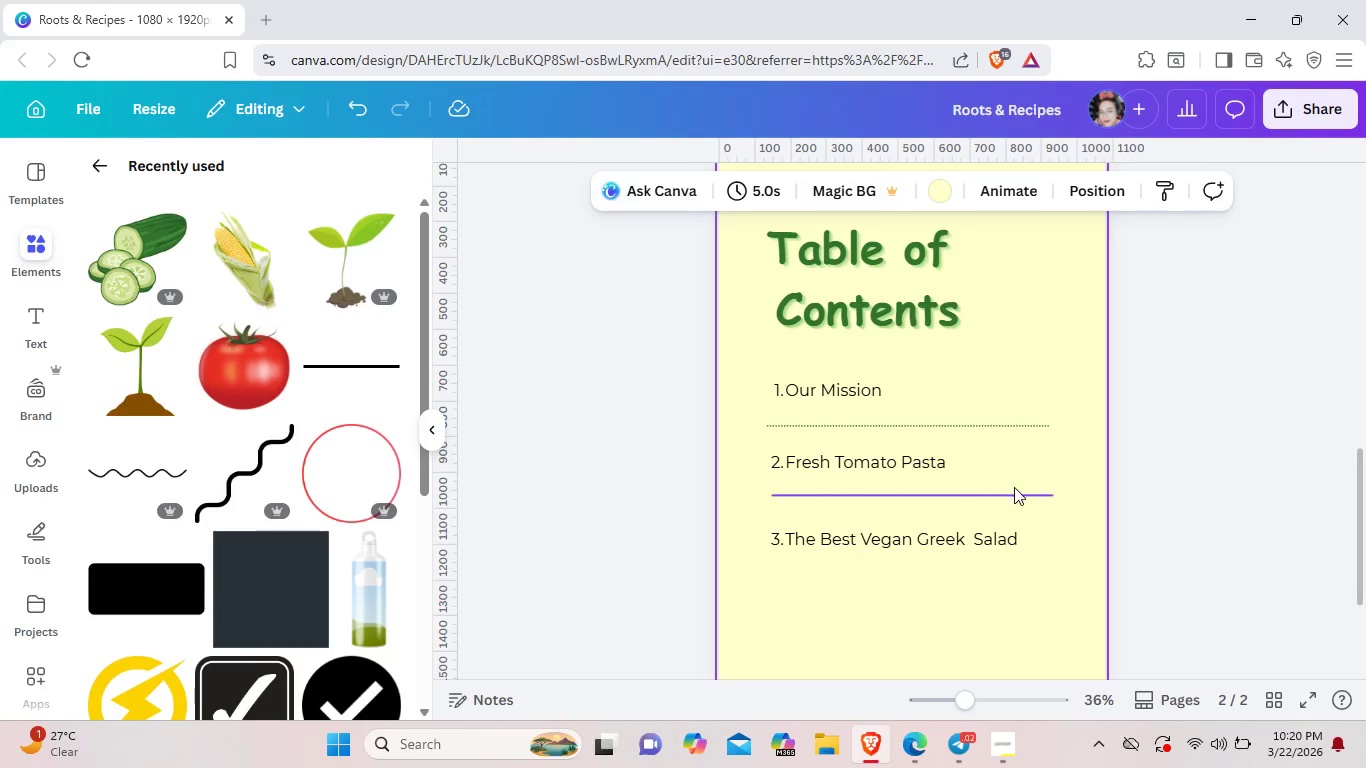 
left_click([1014, 487])
 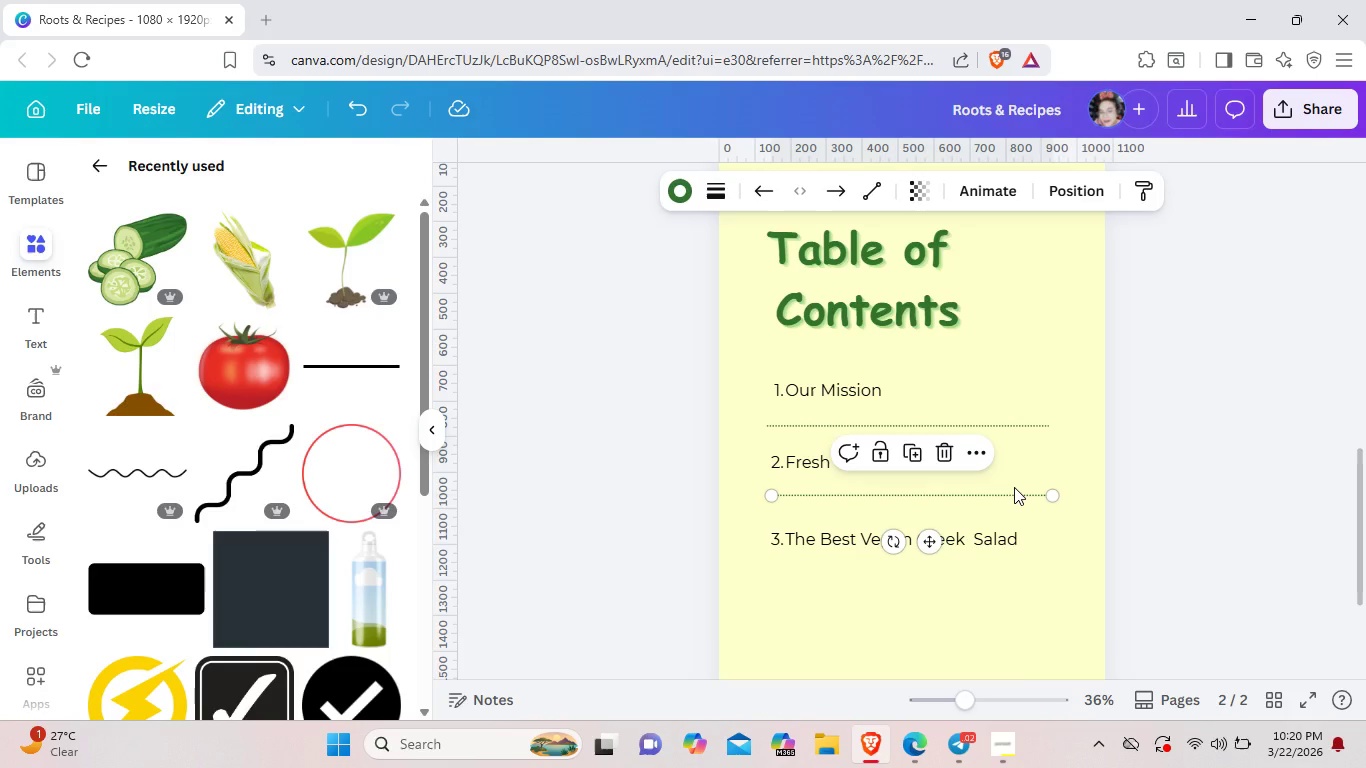 
key(Control+ControlLeft)
 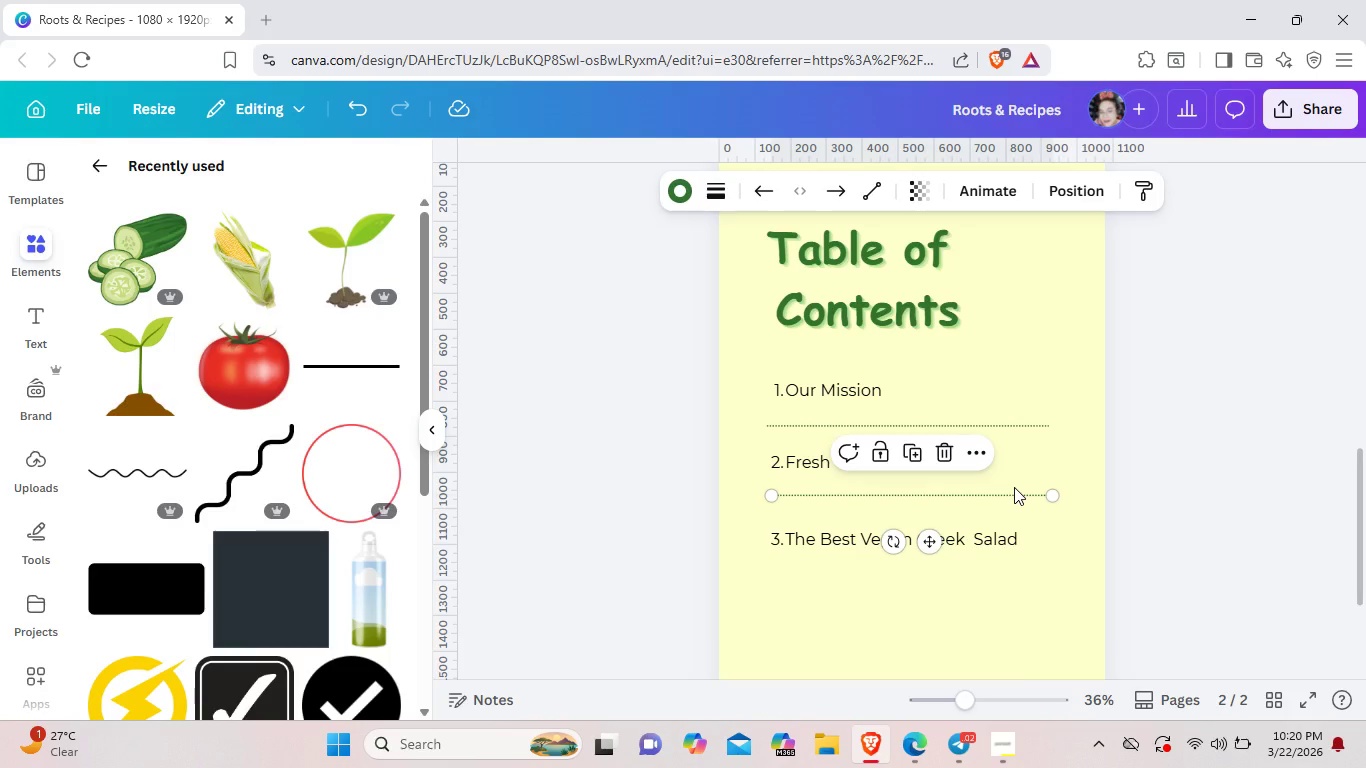 
key(Control+C)
 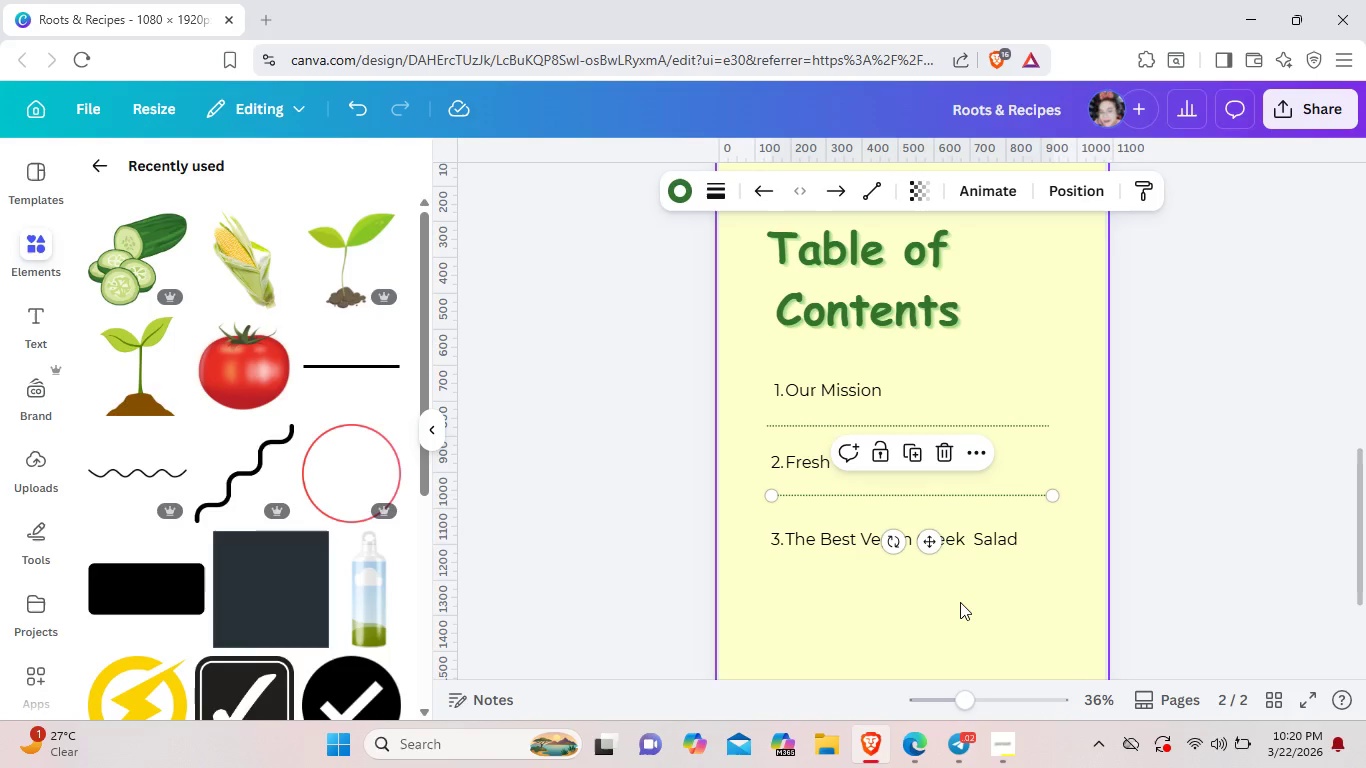 
left_click([960, 602])
 